 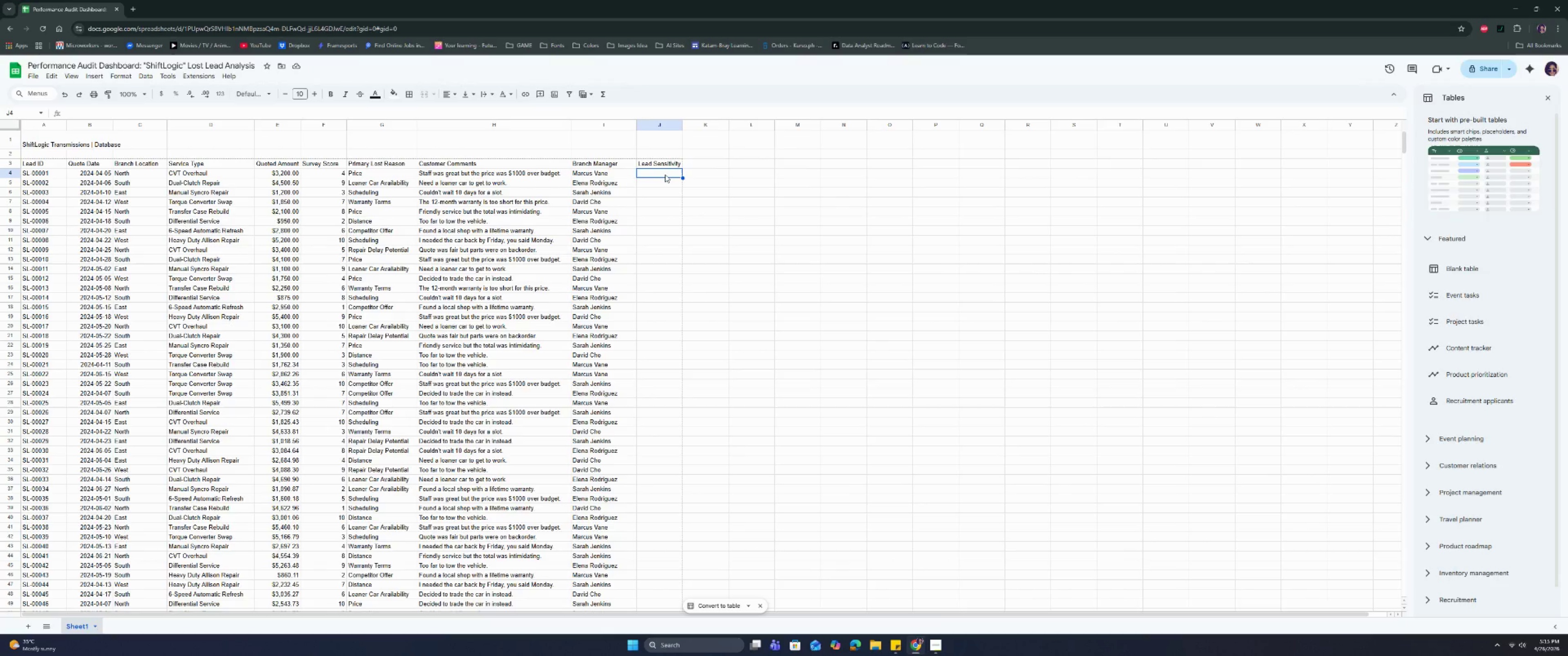 
left_click([13, 126])
 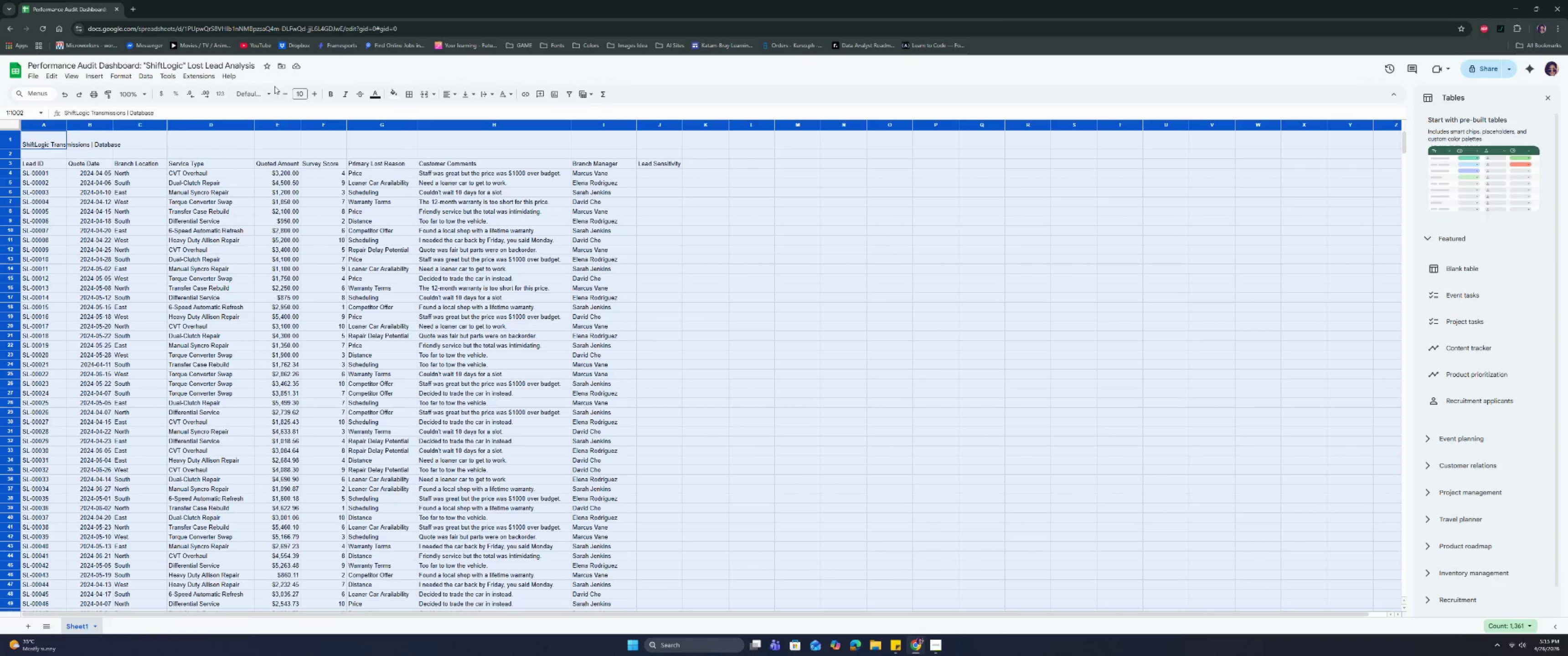 
double_click([259, 96])
 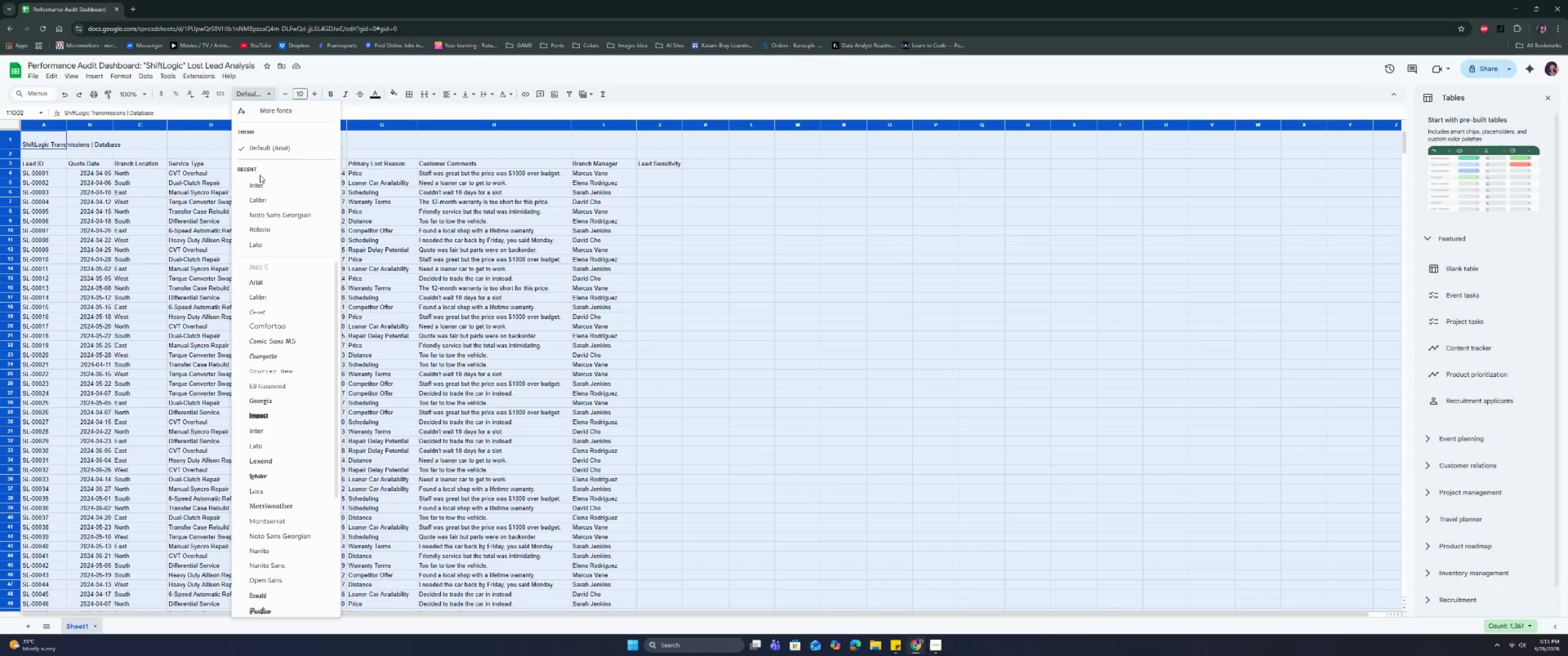 
left_click([257, 188])
 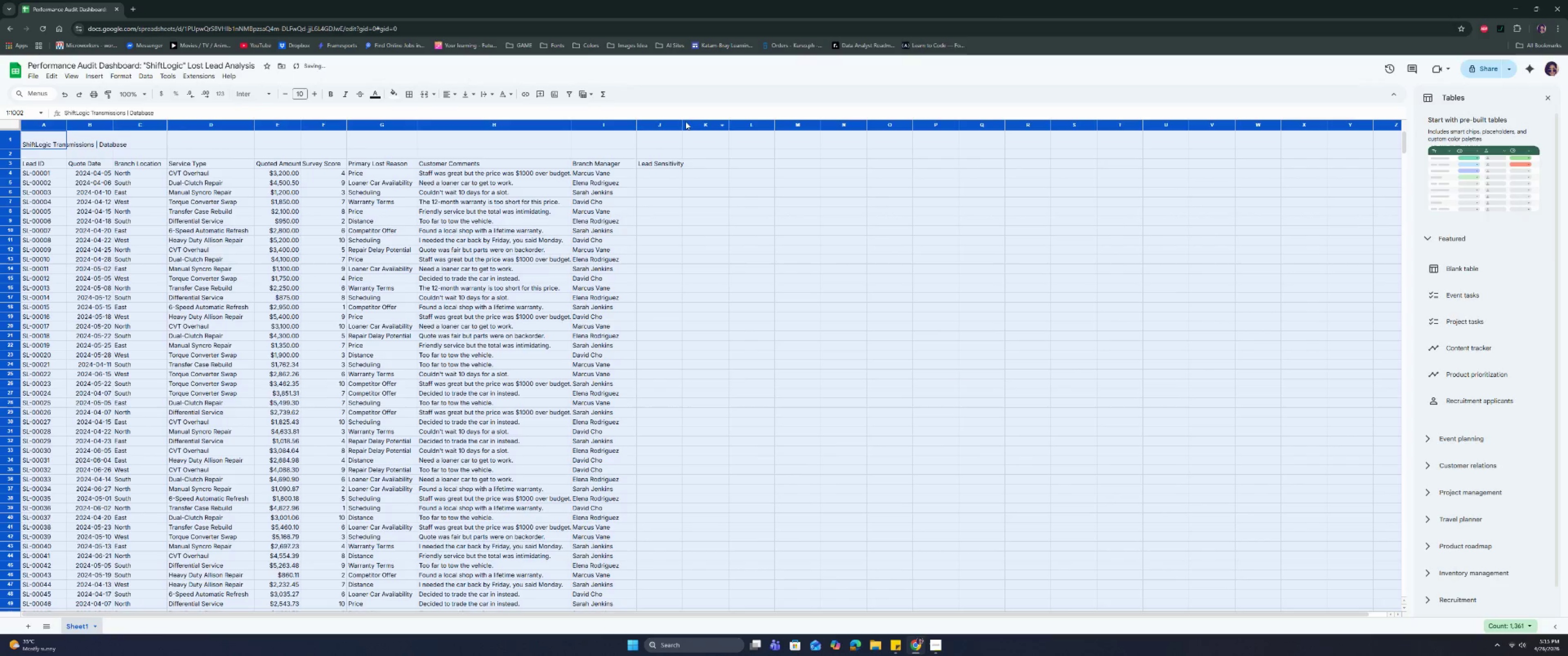 
double_click([682, 121])
 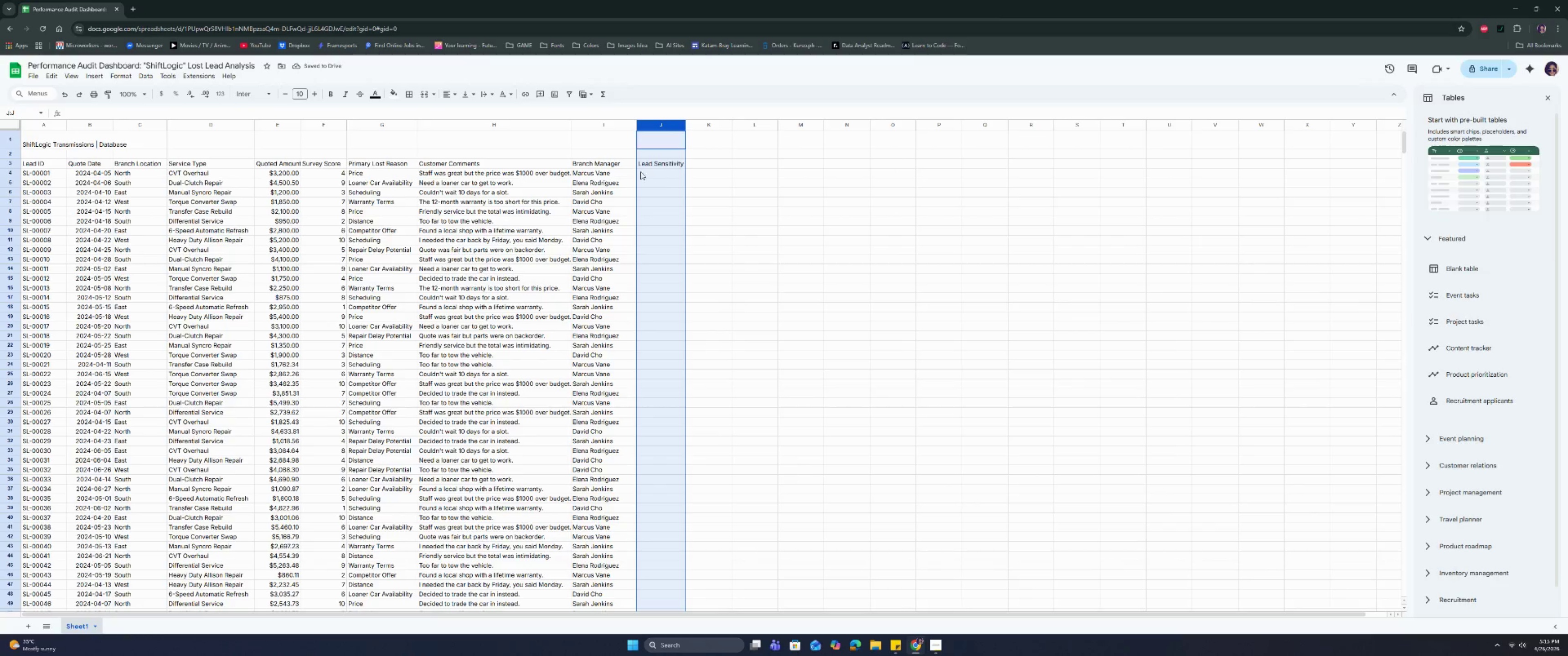 
double_click([572, 123])
 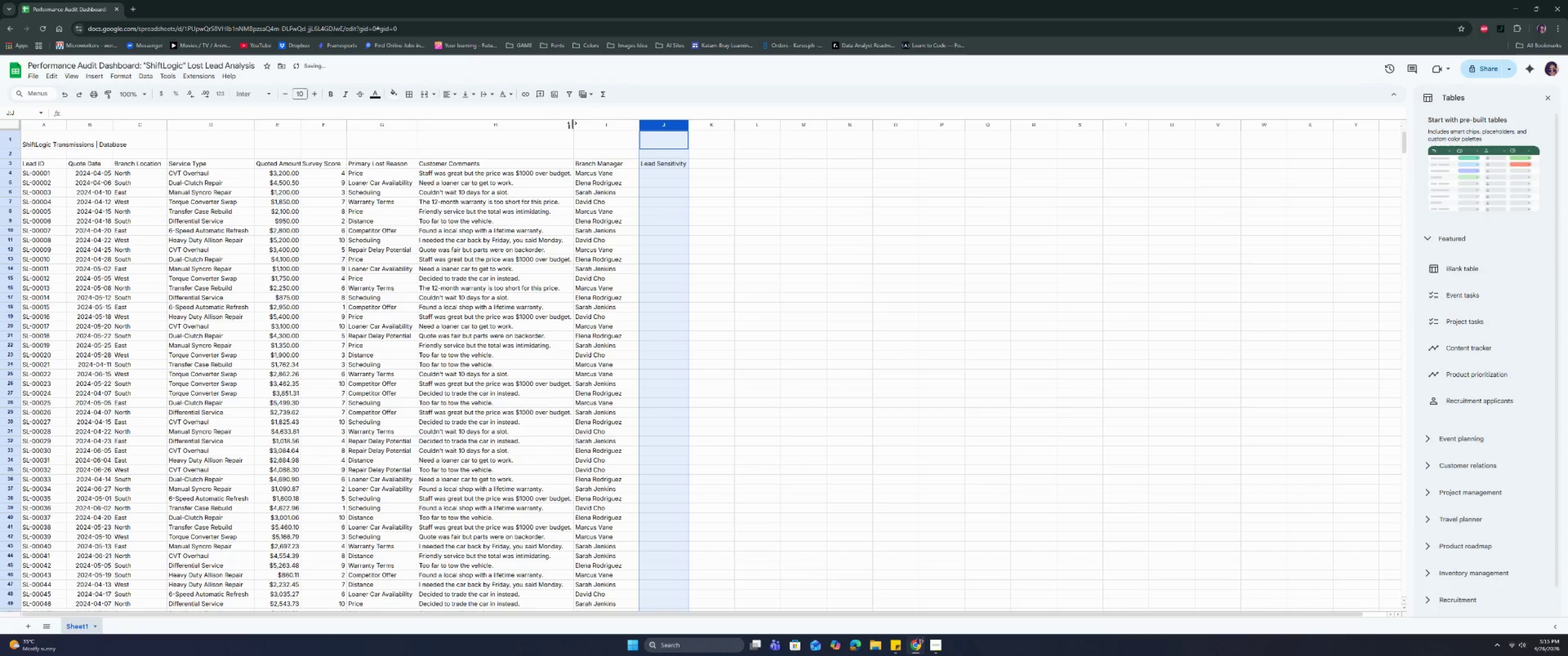 
left_click_drag(start_coordinate=[572, 123], to_coordinate=[582, 126])
 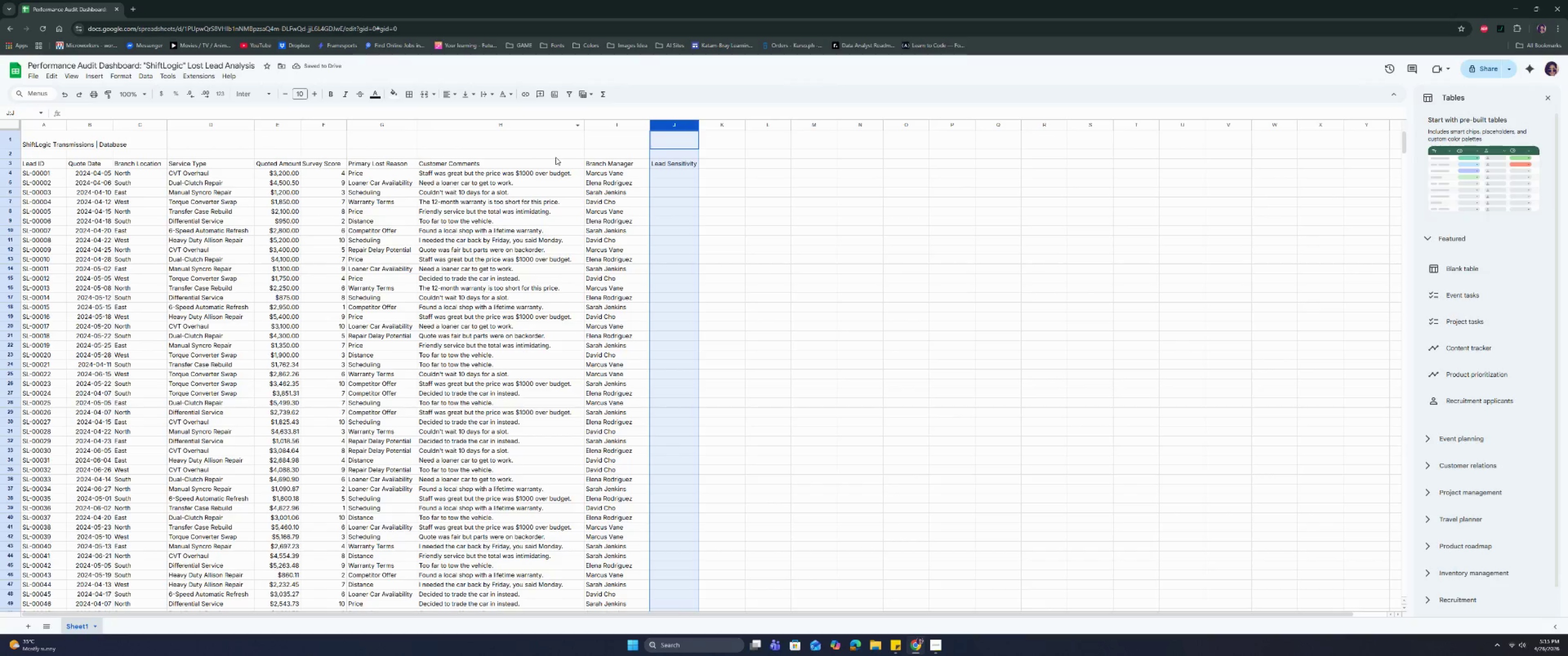 
left_click_drag(start_coordinate=[301, 124], to_coordinate=[308, 127])
 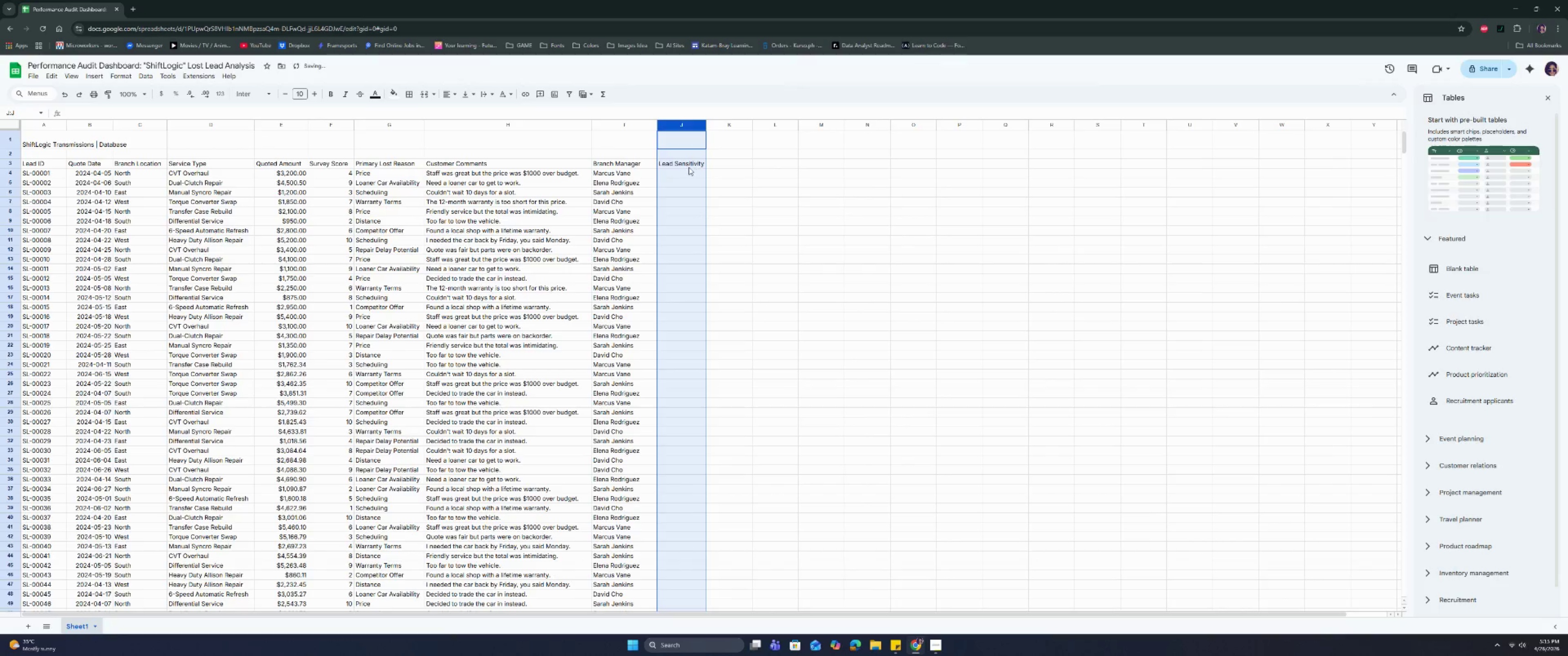 
left_click([688, 173])
 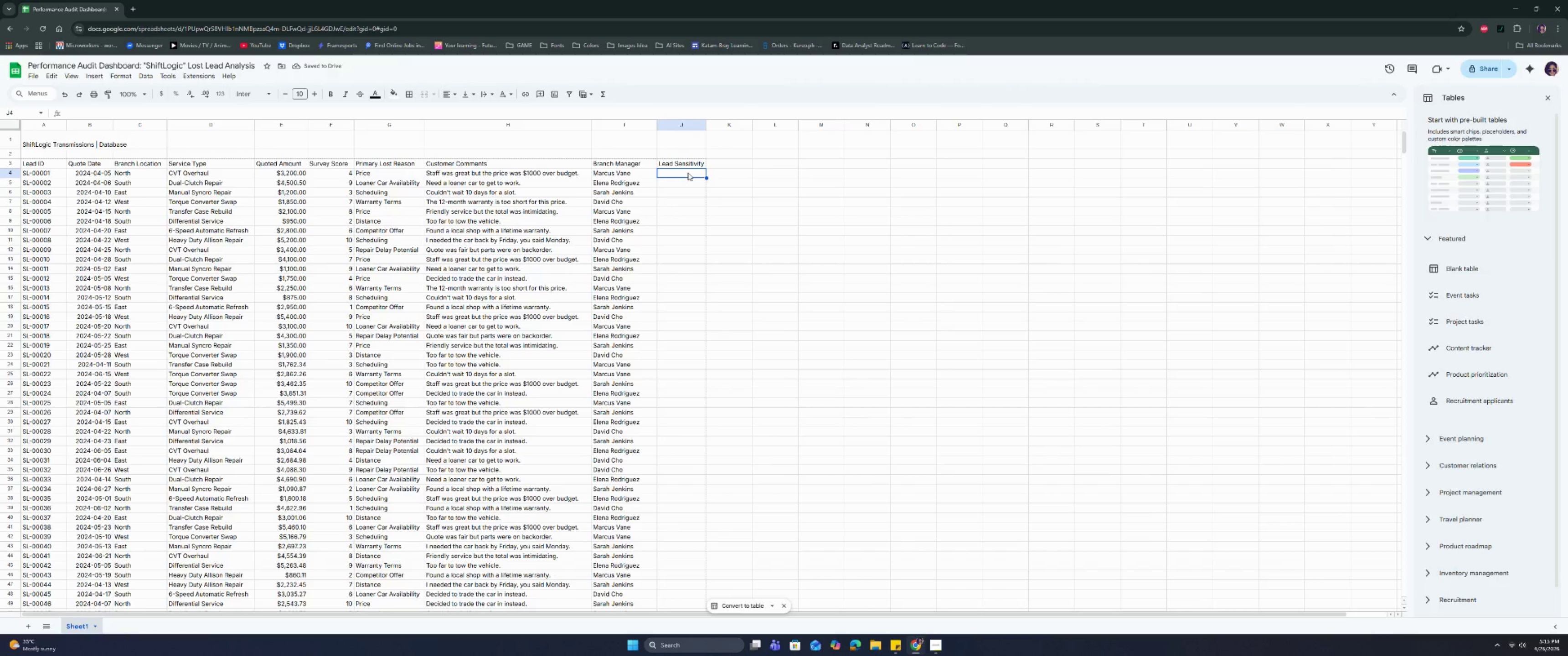 
type(=if)
 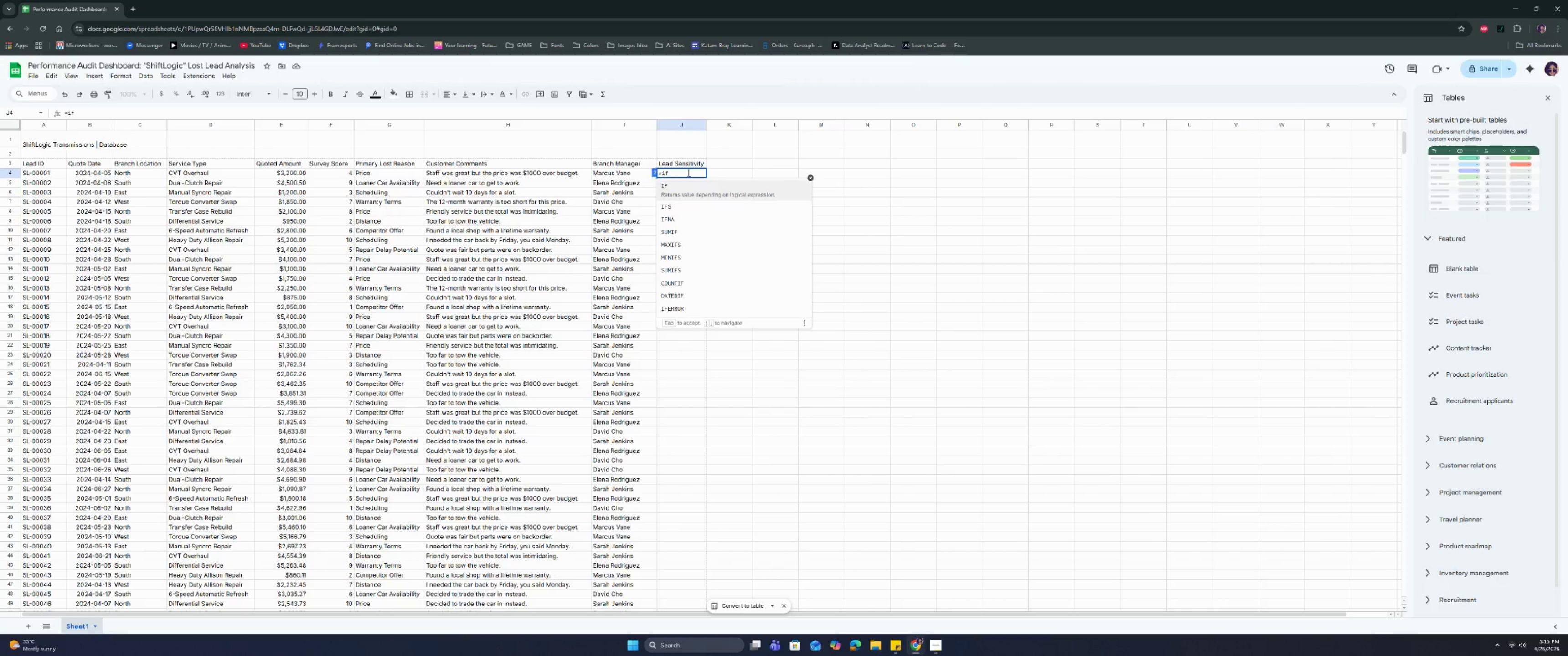 
key(Enter)
 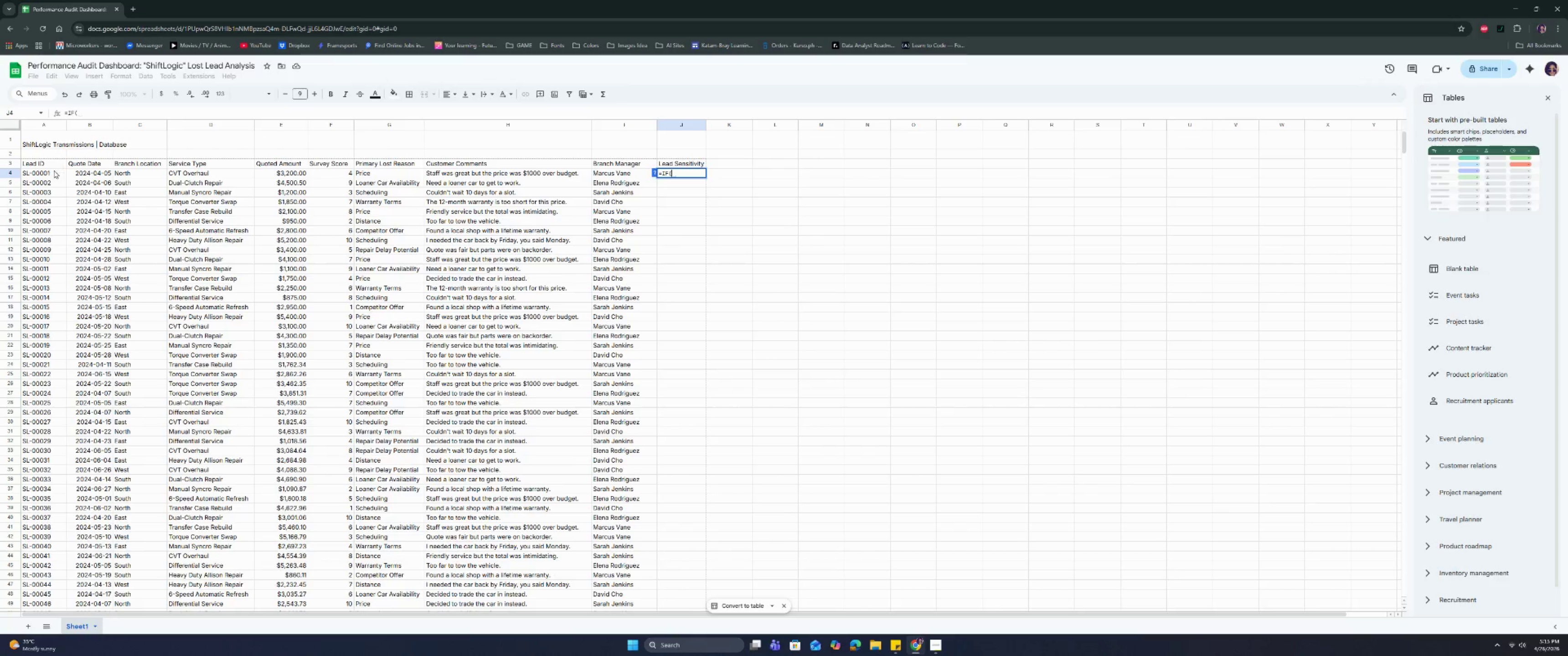 
left_click([50, 174])
 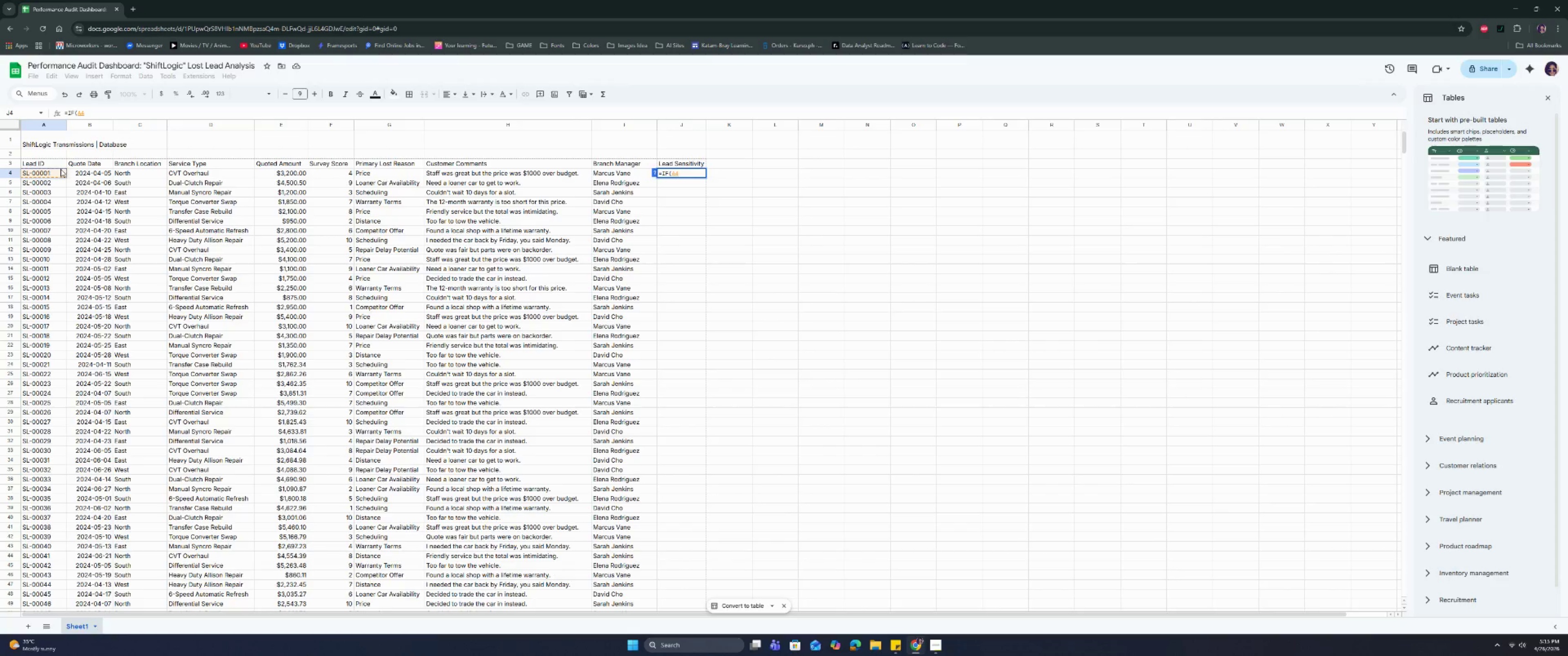 
type( = "", "", if)
 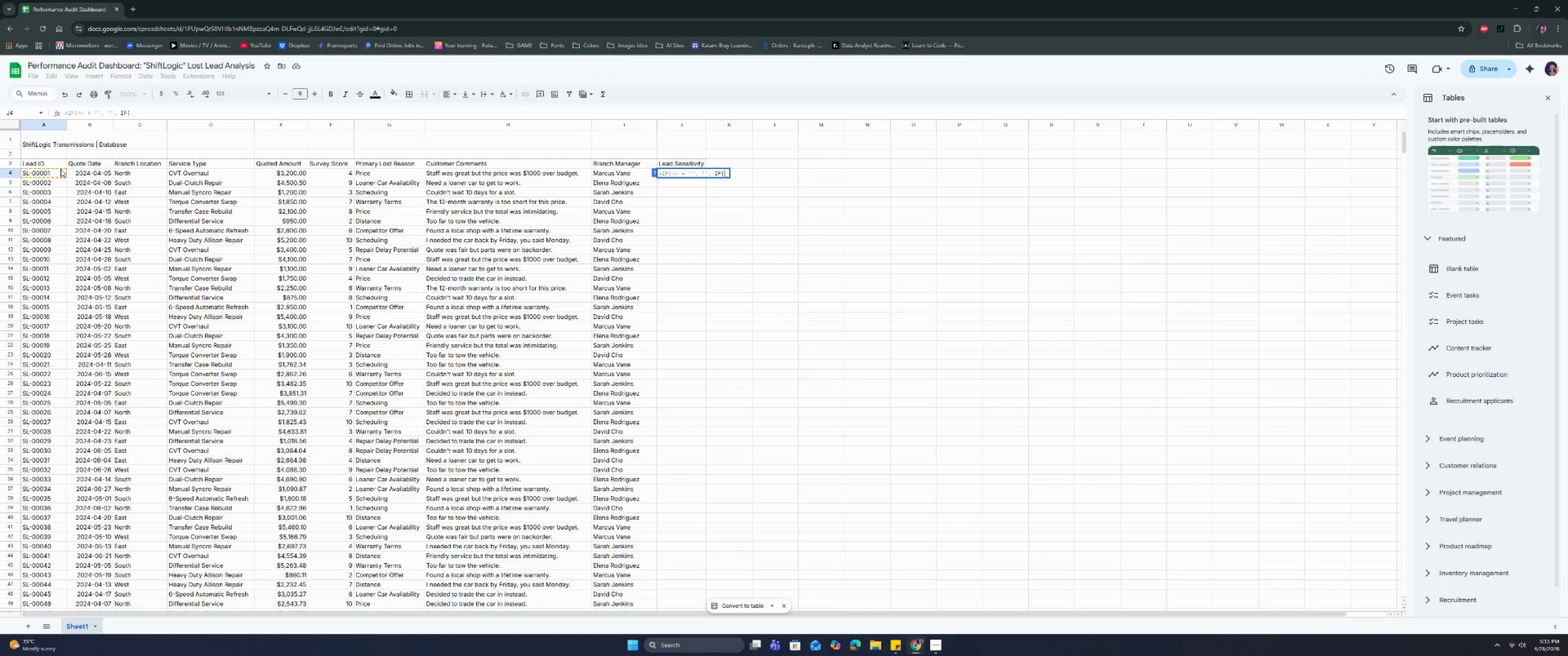 
 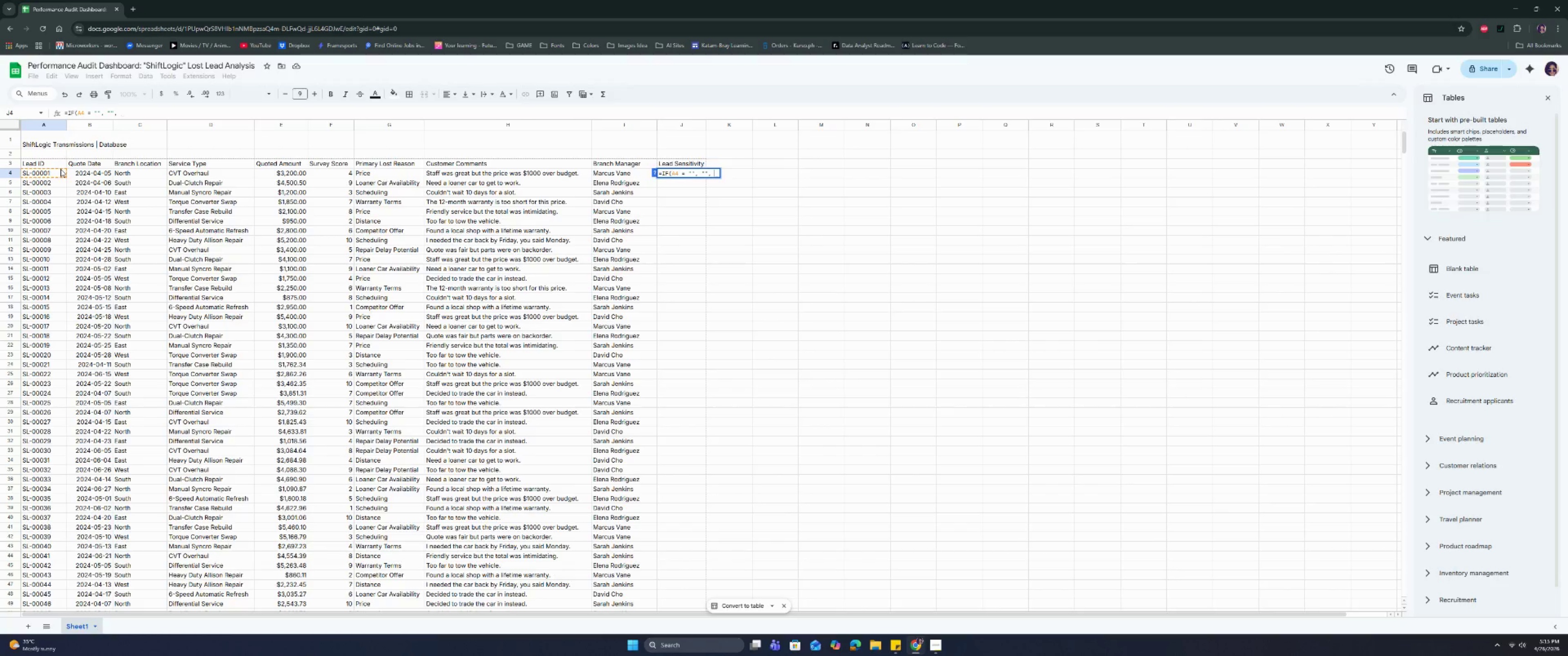 
key(Enter)
 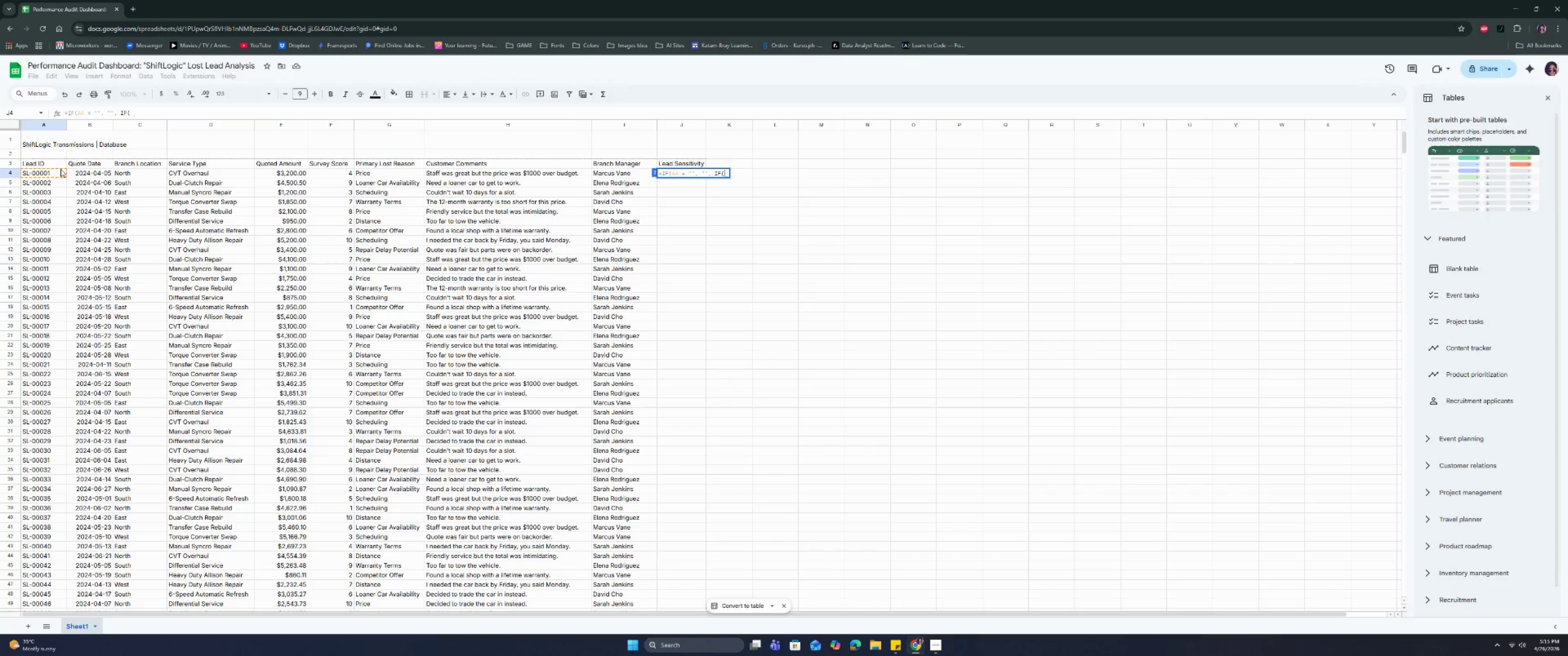 
type(or)
 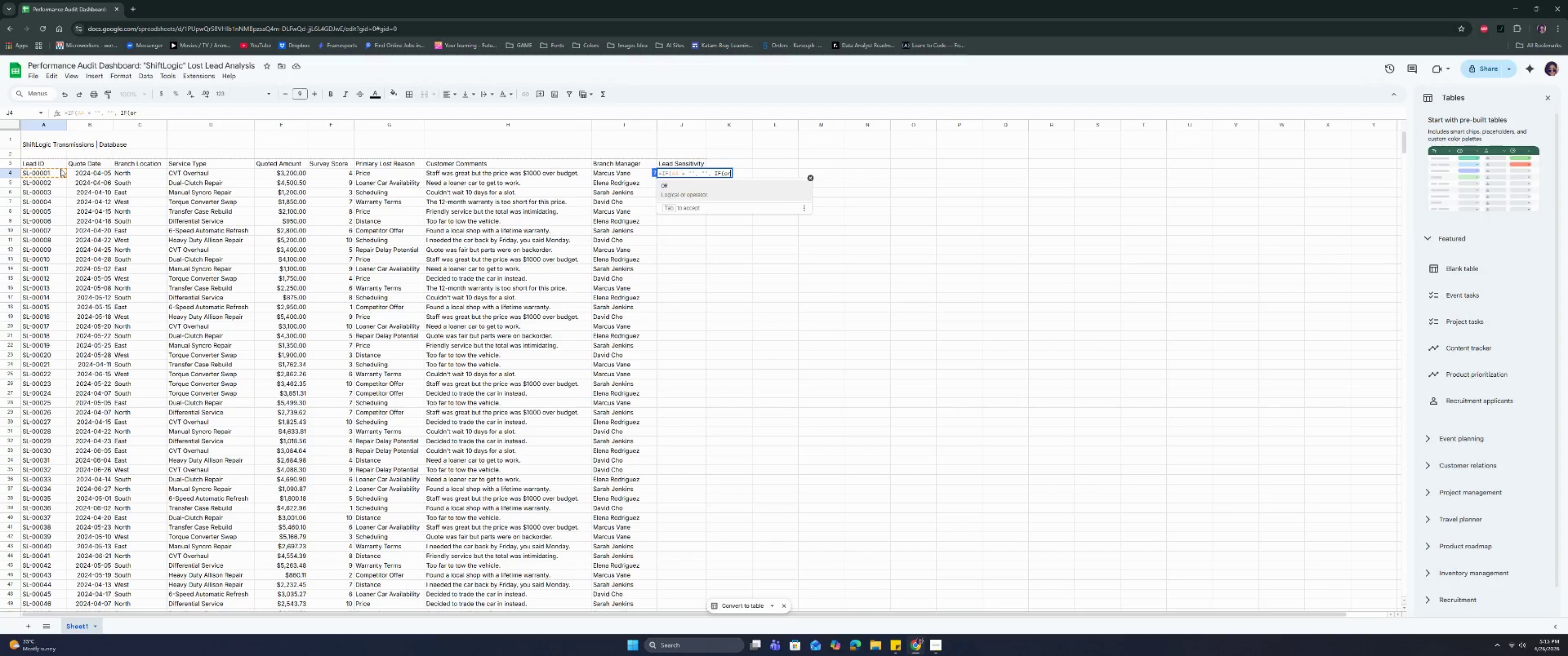 
key(Enter)
 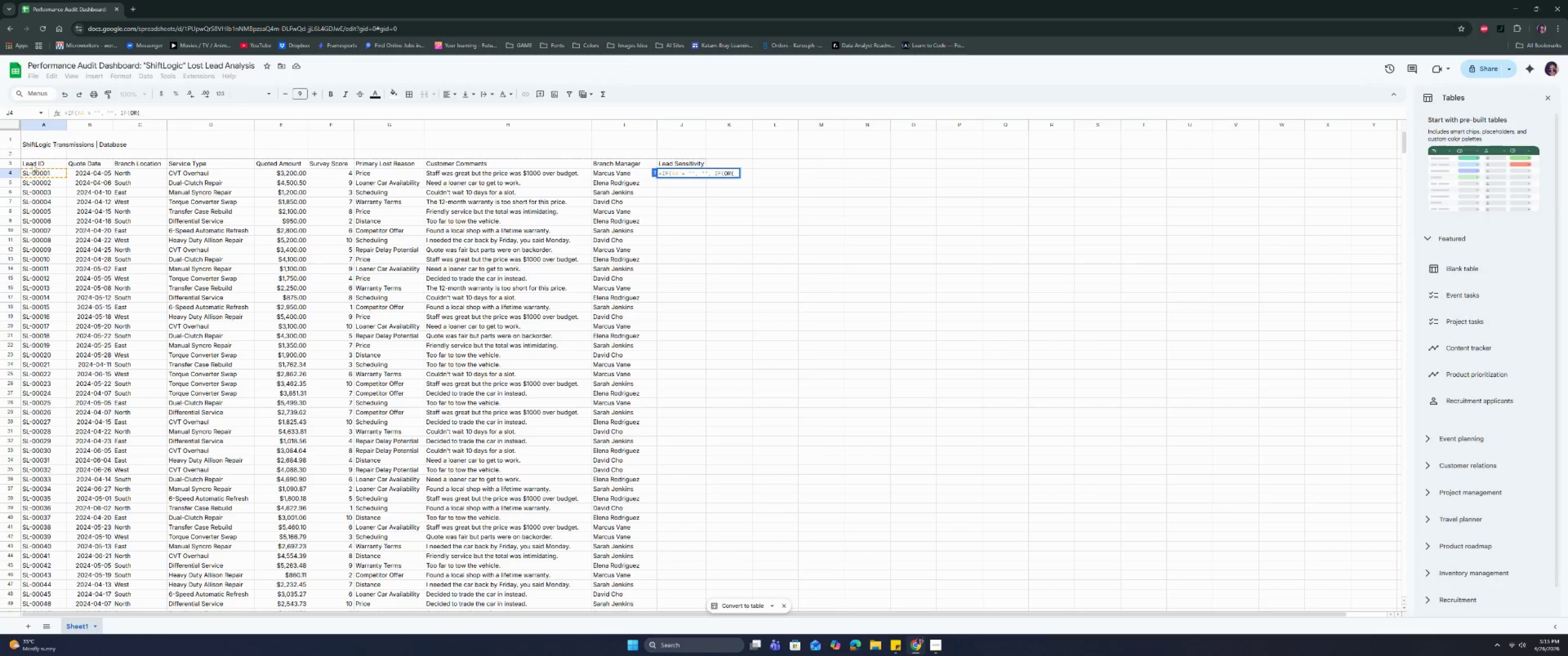 
left_click([418, 173])
 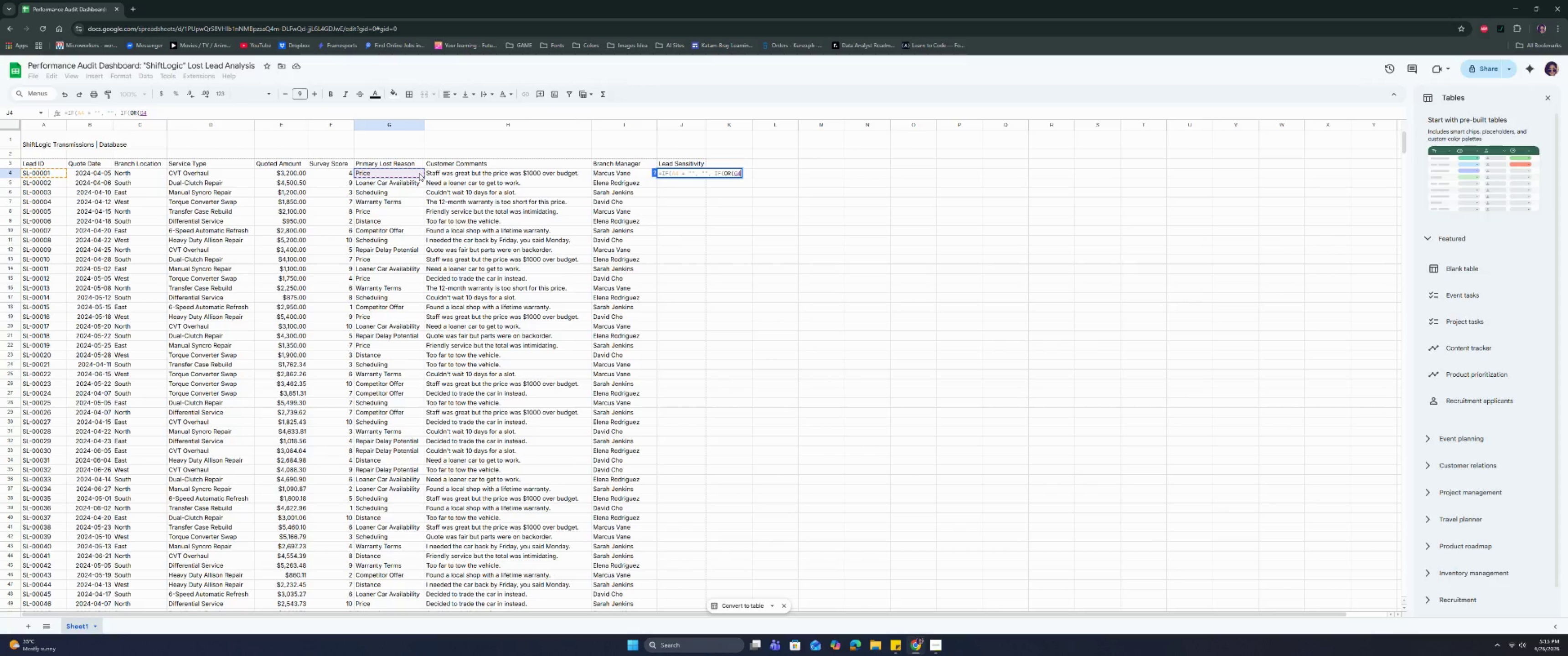 
type( = "Price, )
key(Backspace)
key(Backspace)
type(", isn)
 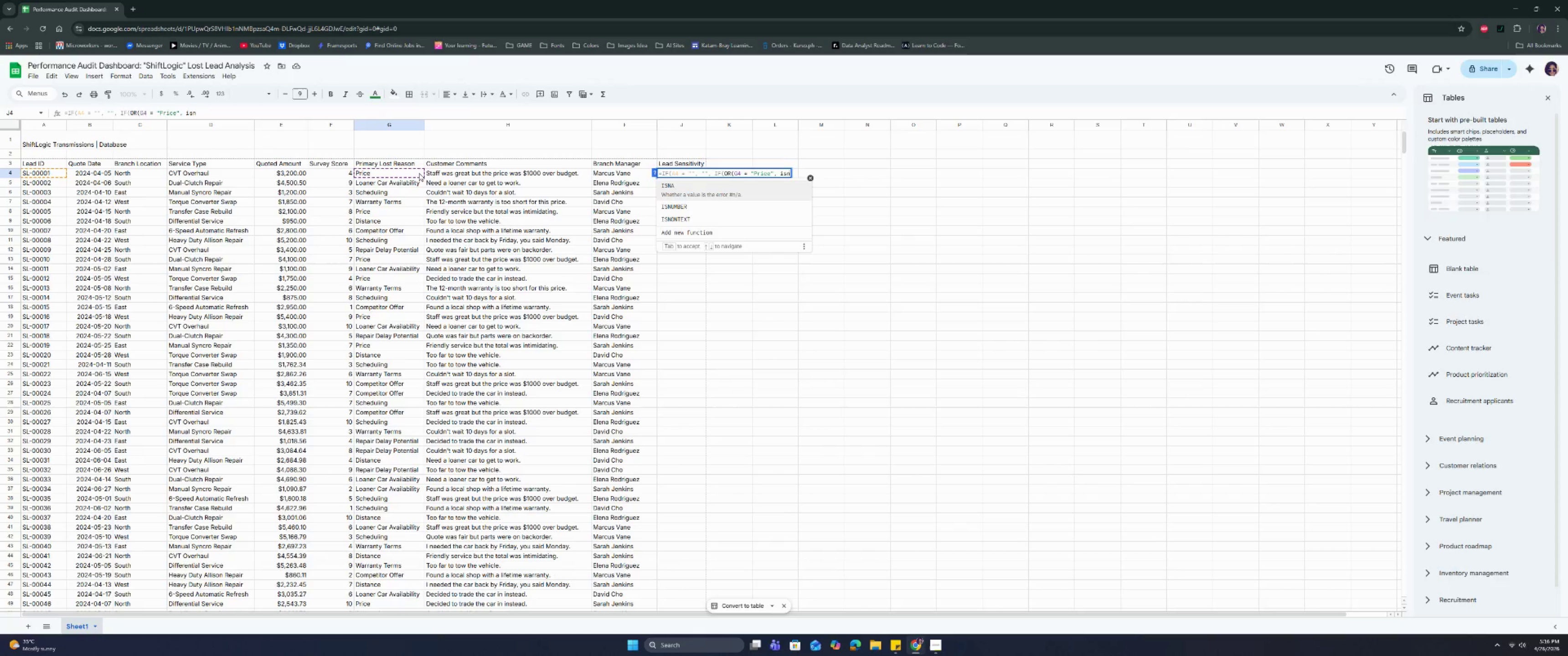 
key(ArrowDown)
 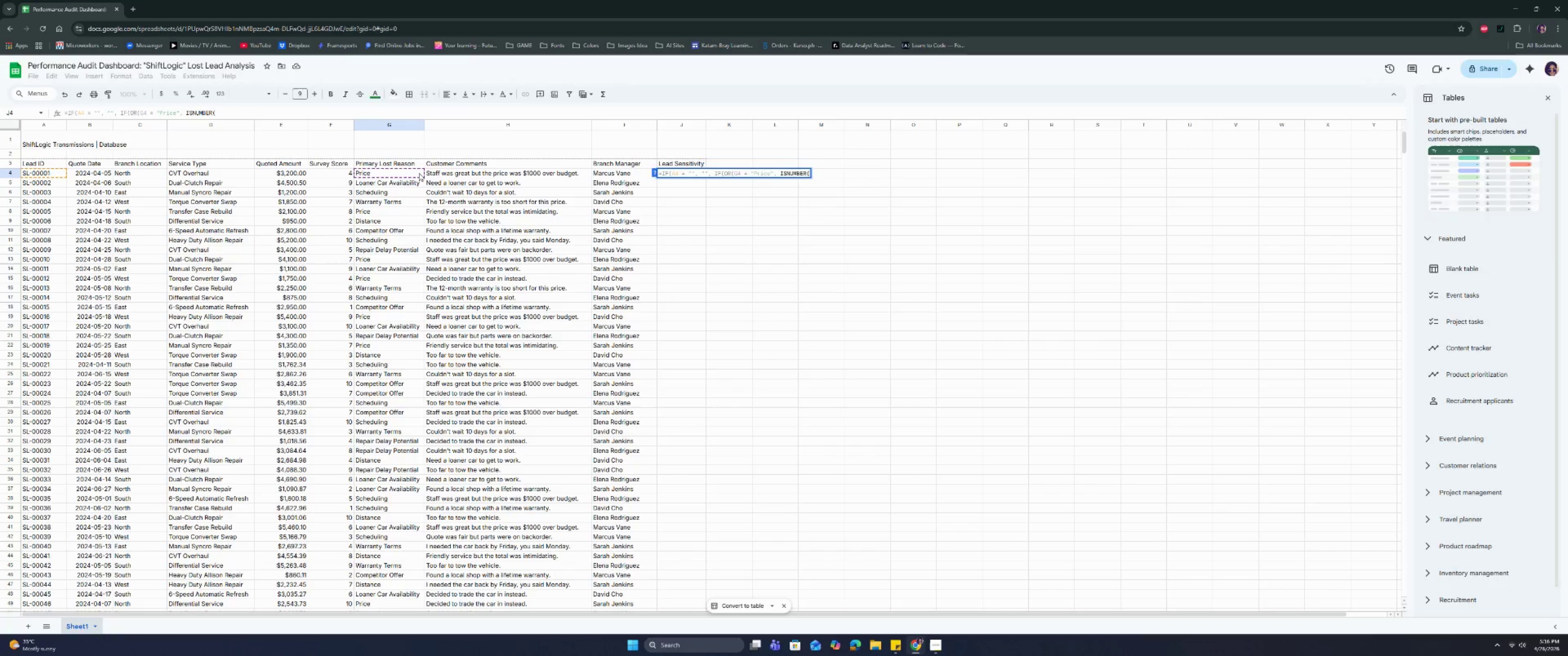 
key(Enter)
 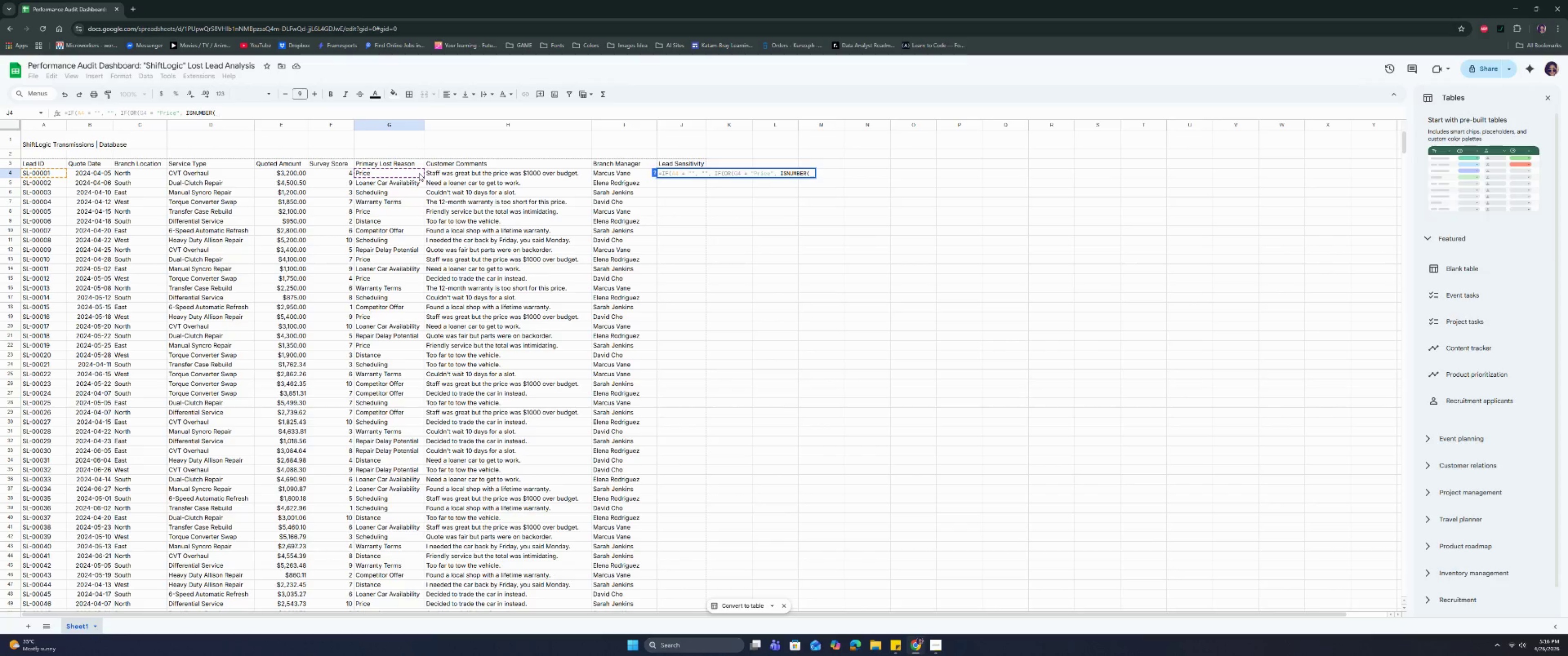 
type(sear)
 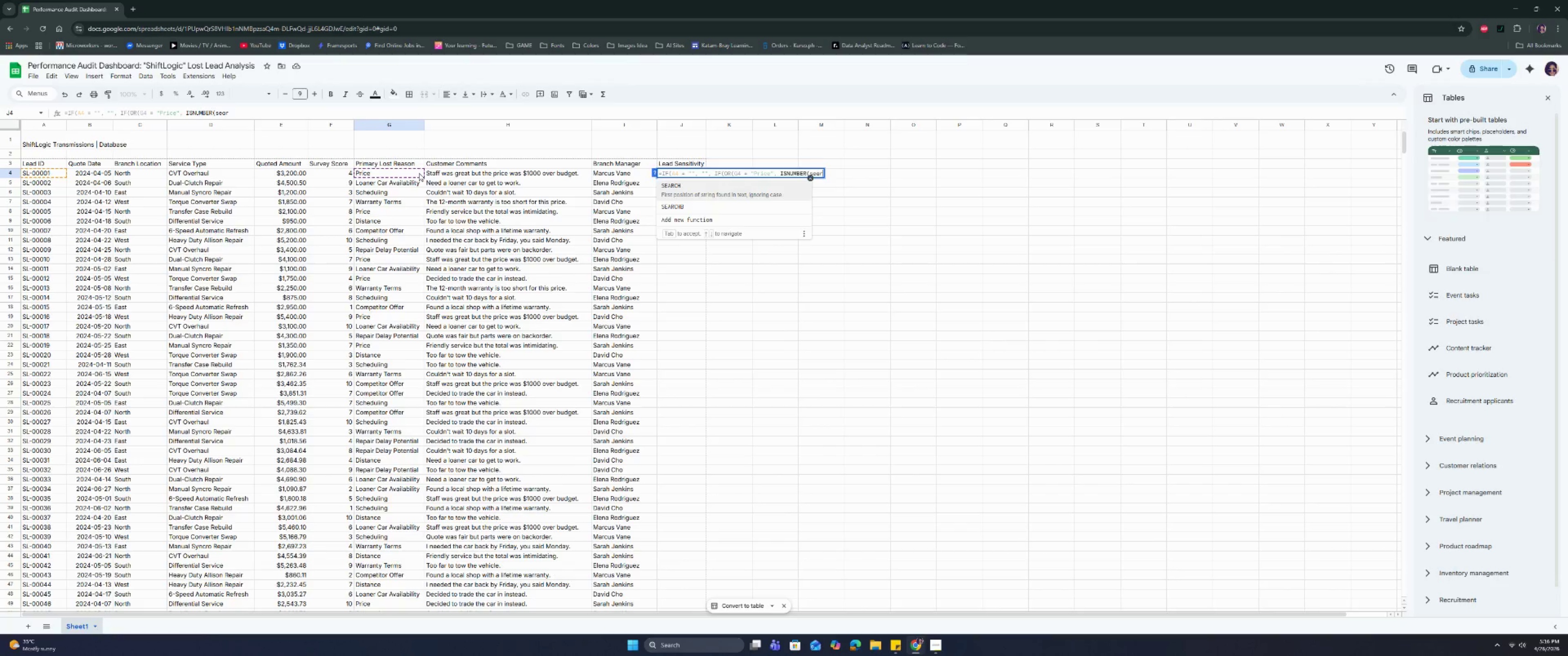 
key(Enter)
 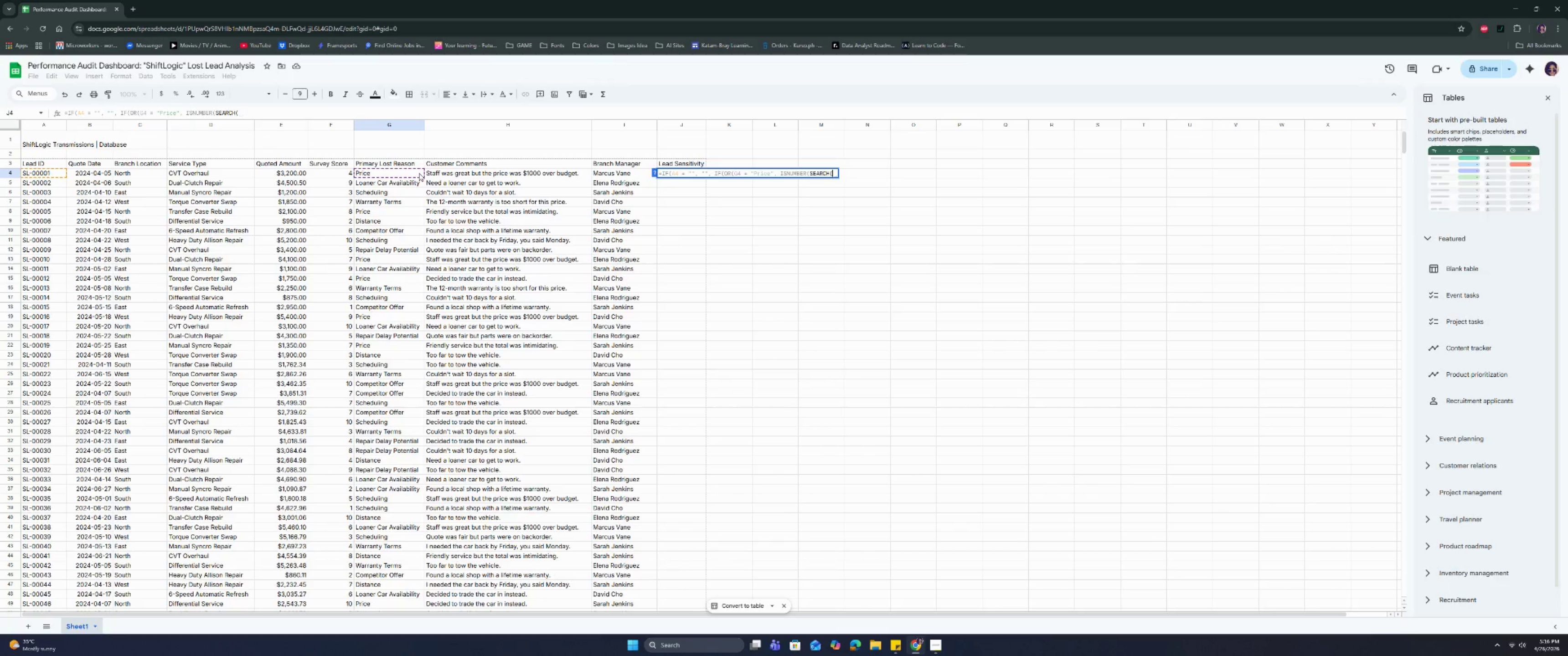 
type("P)
key(Backspace)
type(ru)
key(Backspace)
key(Backspace)
key(Backspace)
type(rice:)
key(Backspace)
type(",)
 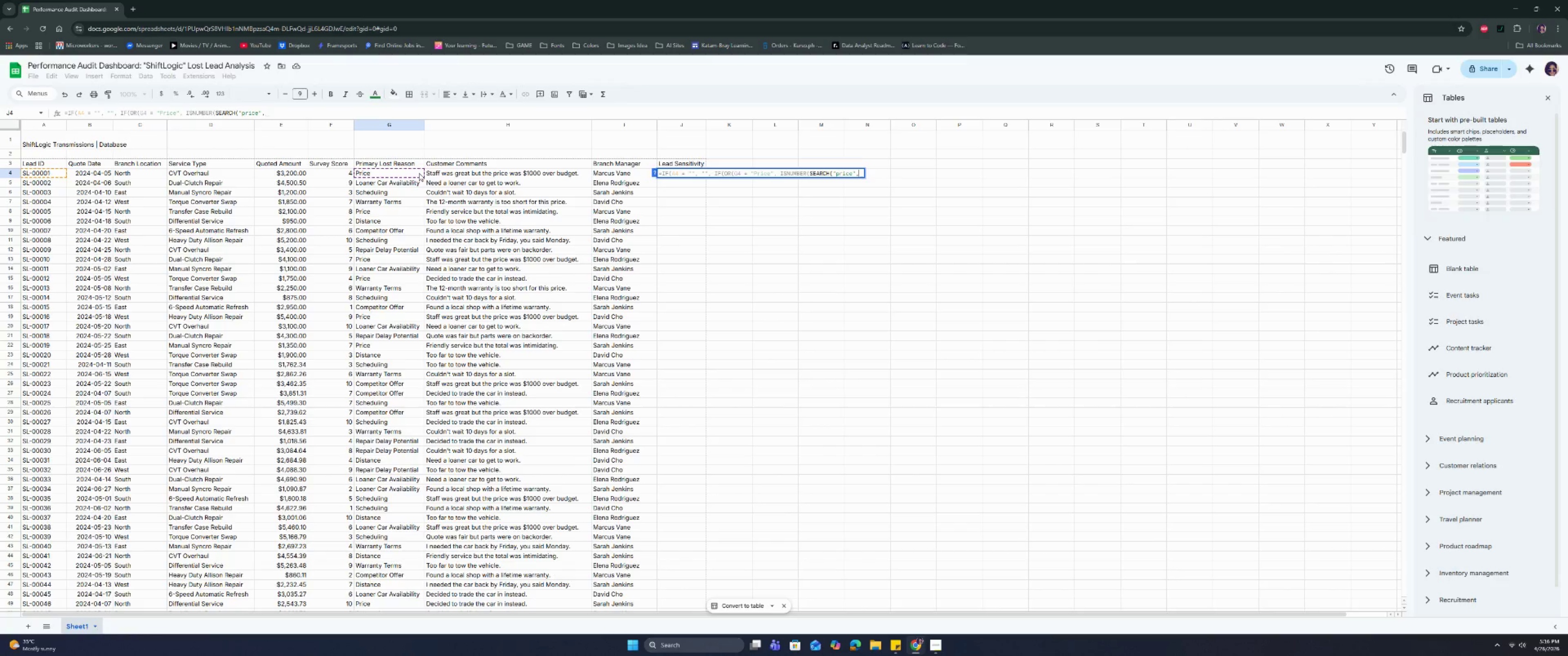 
hold_key(key=O, duration=0.47)
 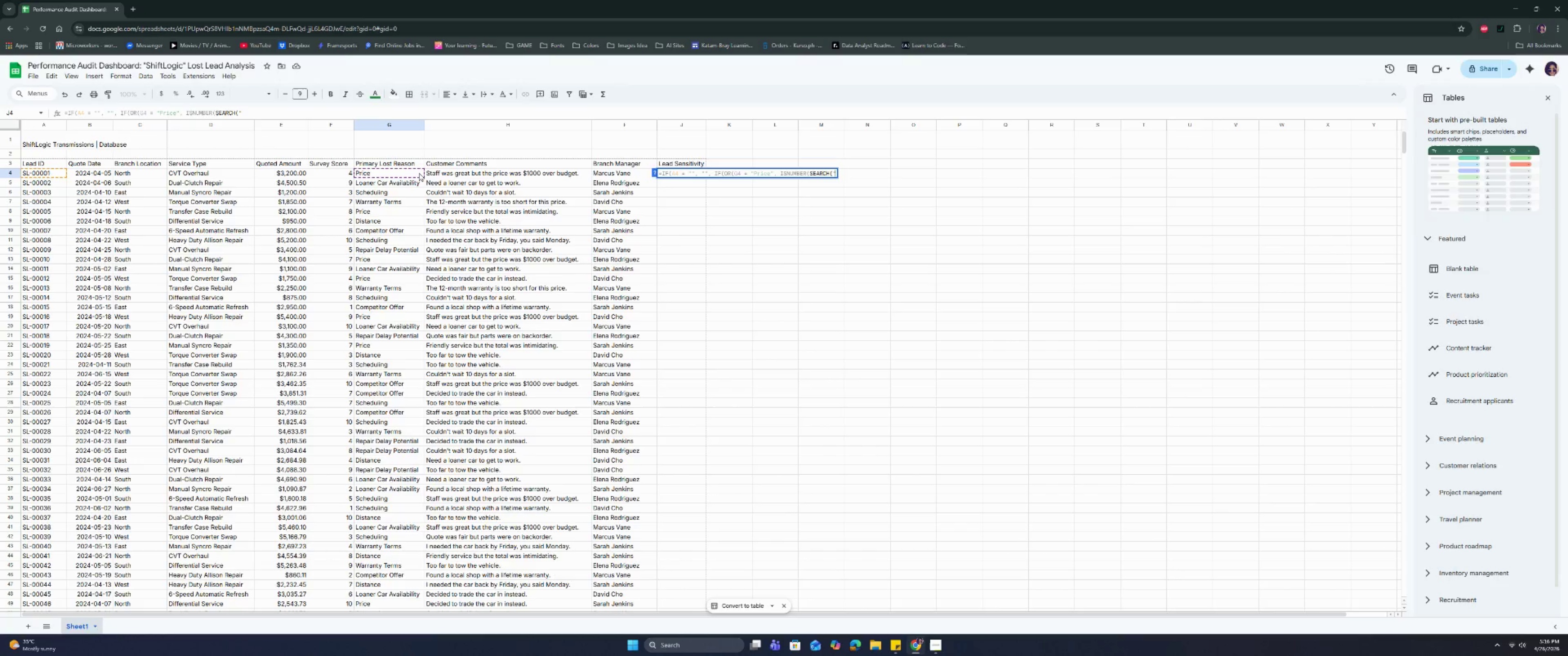 
wait(5.22)
 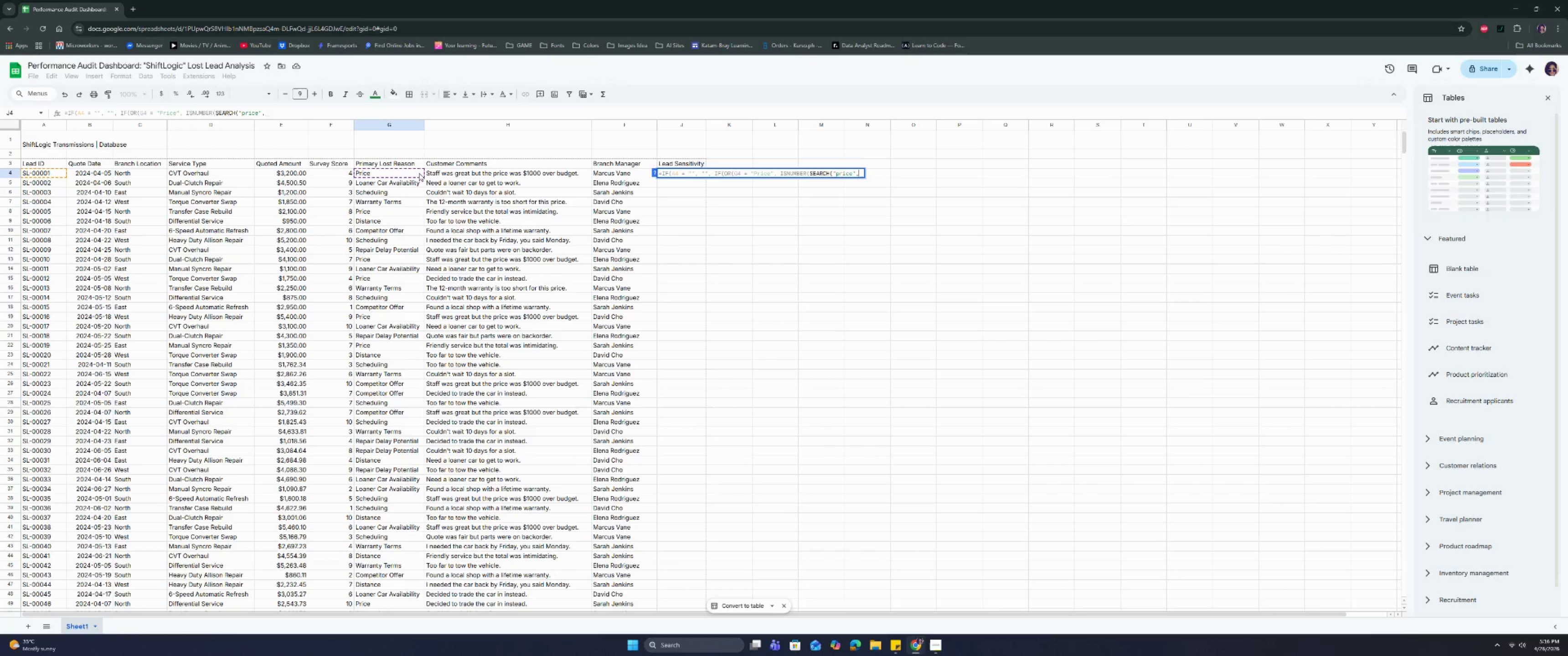 
left_click([452, 173])
 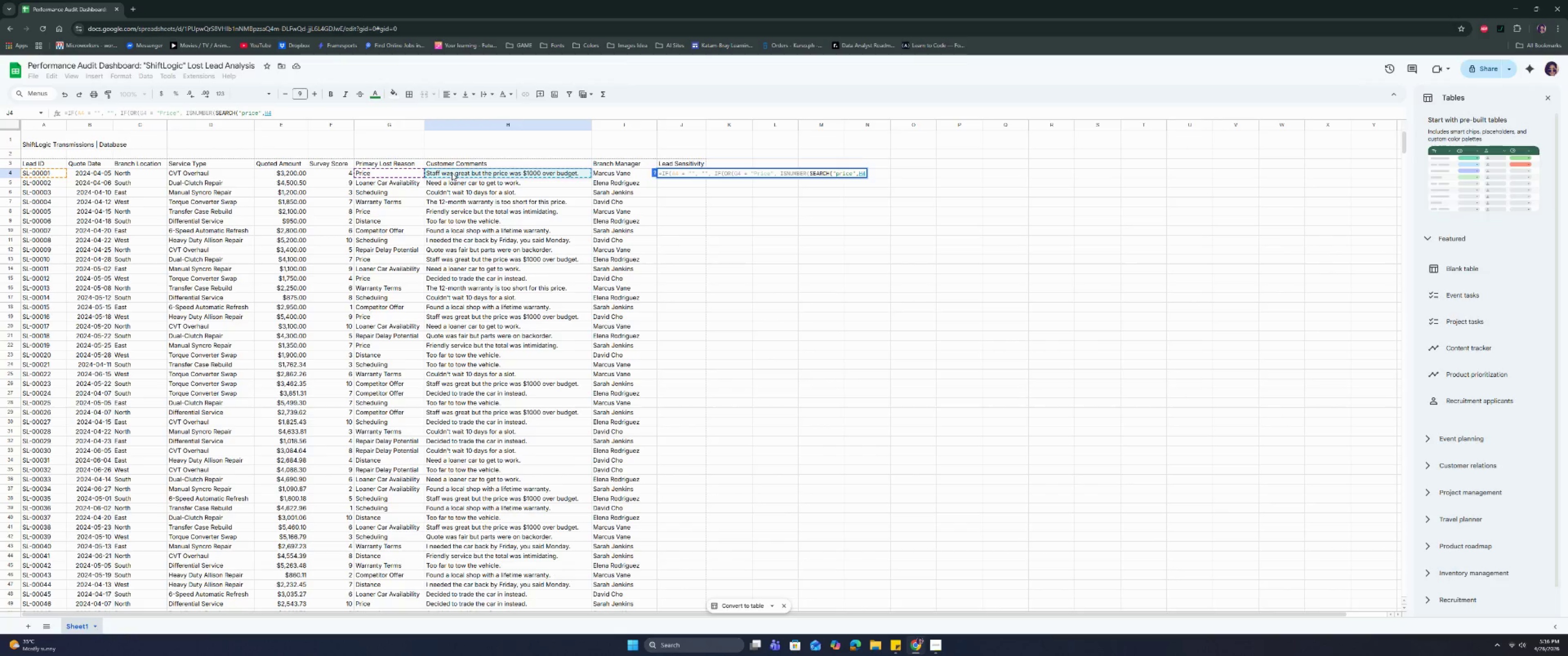 
wait(8.97)
 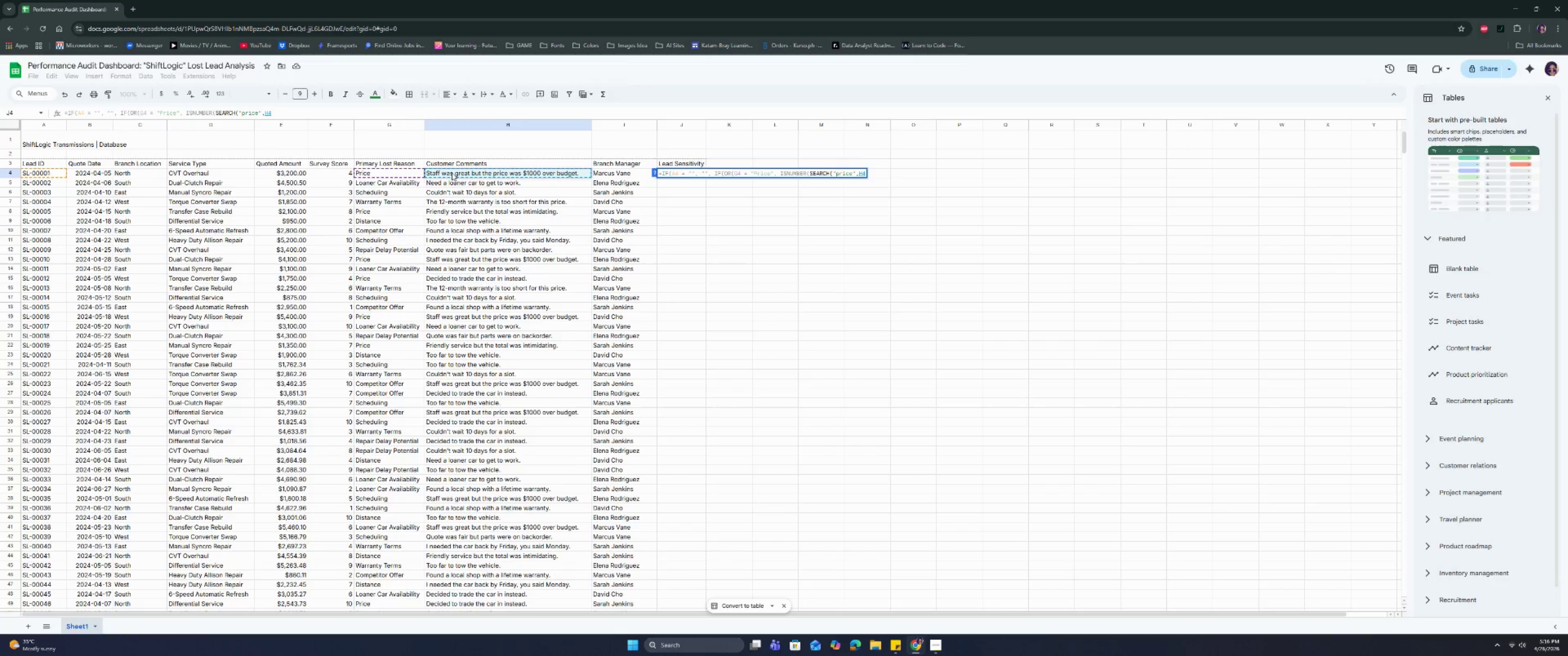 
type()),)
 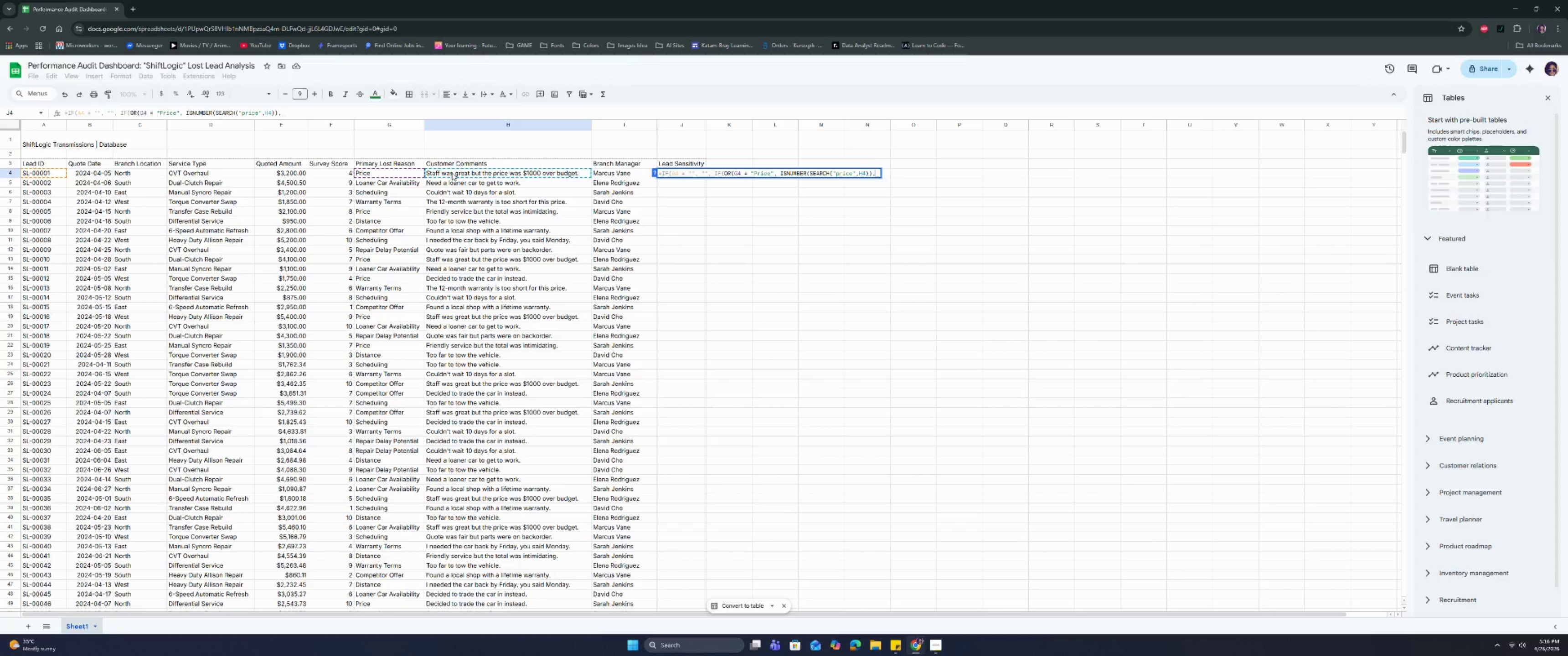 
type(isnu)
 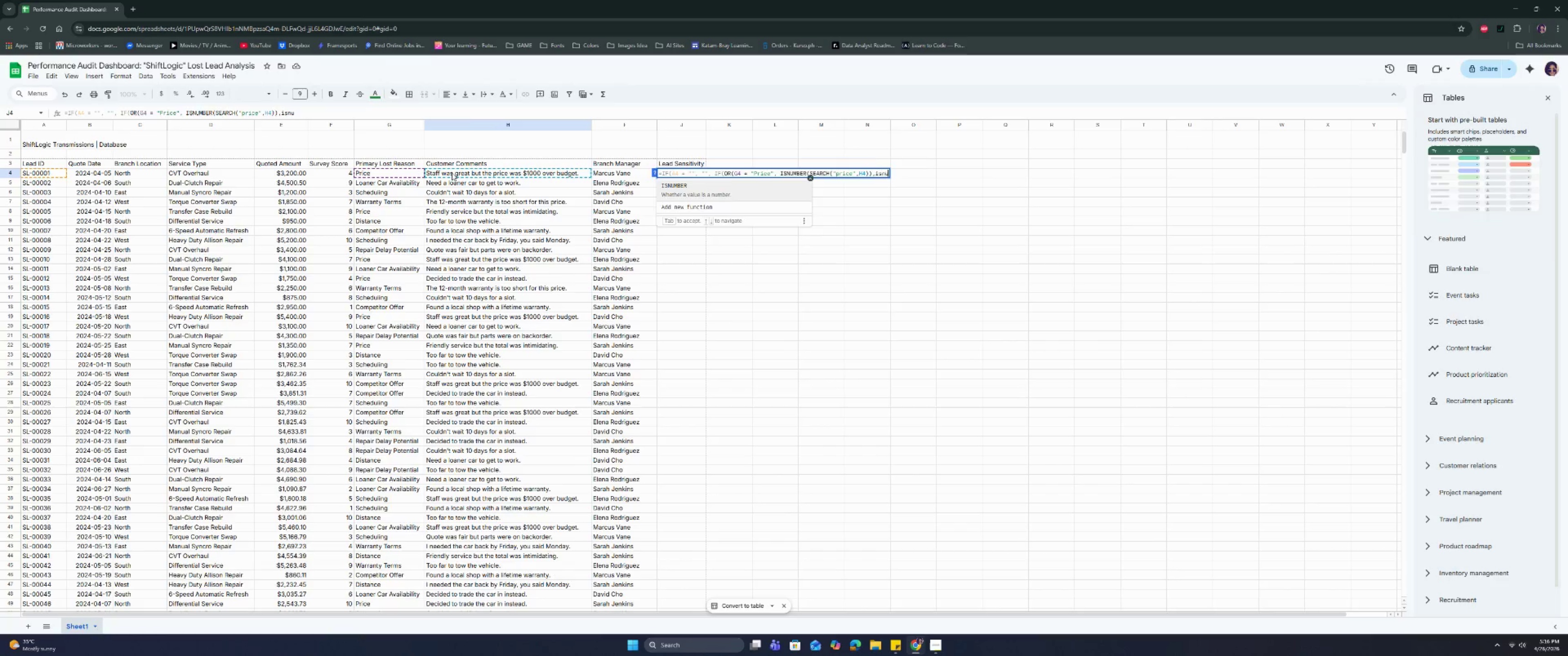 
key(Enter)
 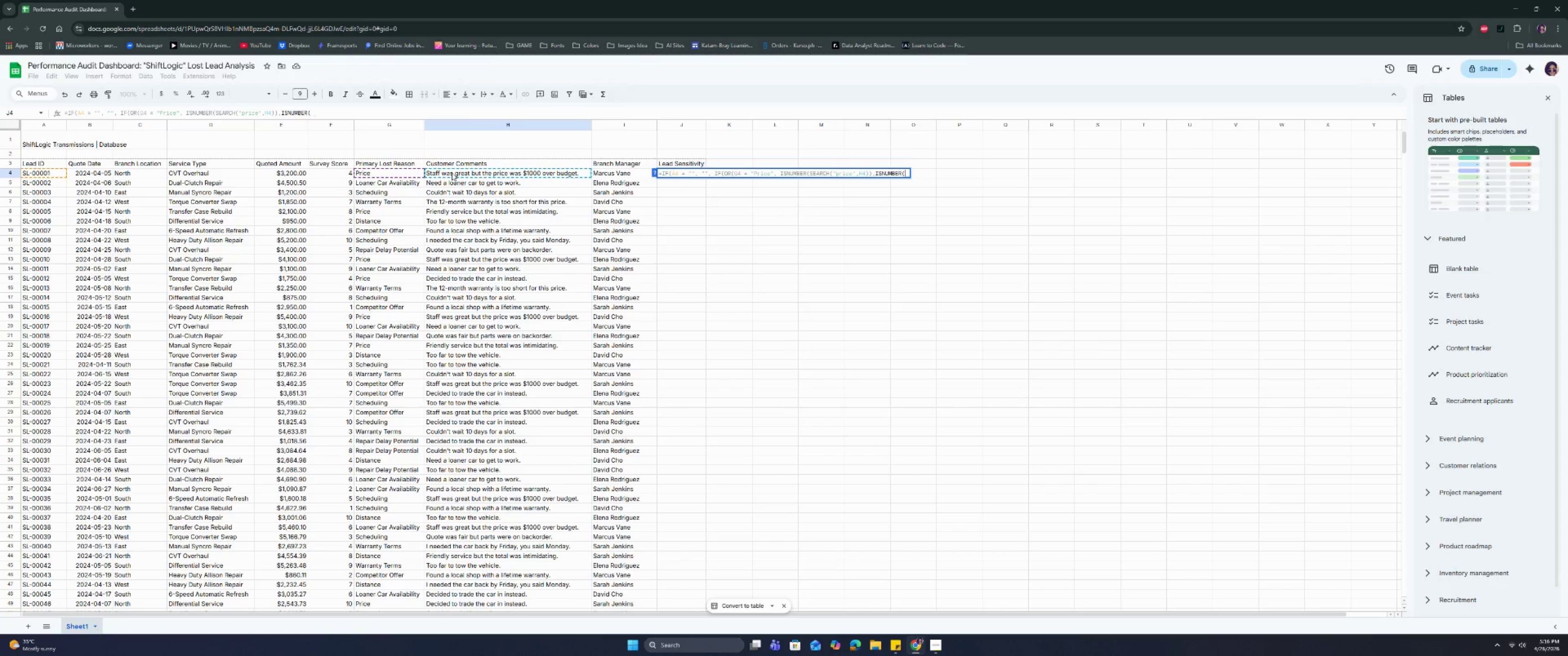 
type(seac)
key(Backspace)
type(r)
 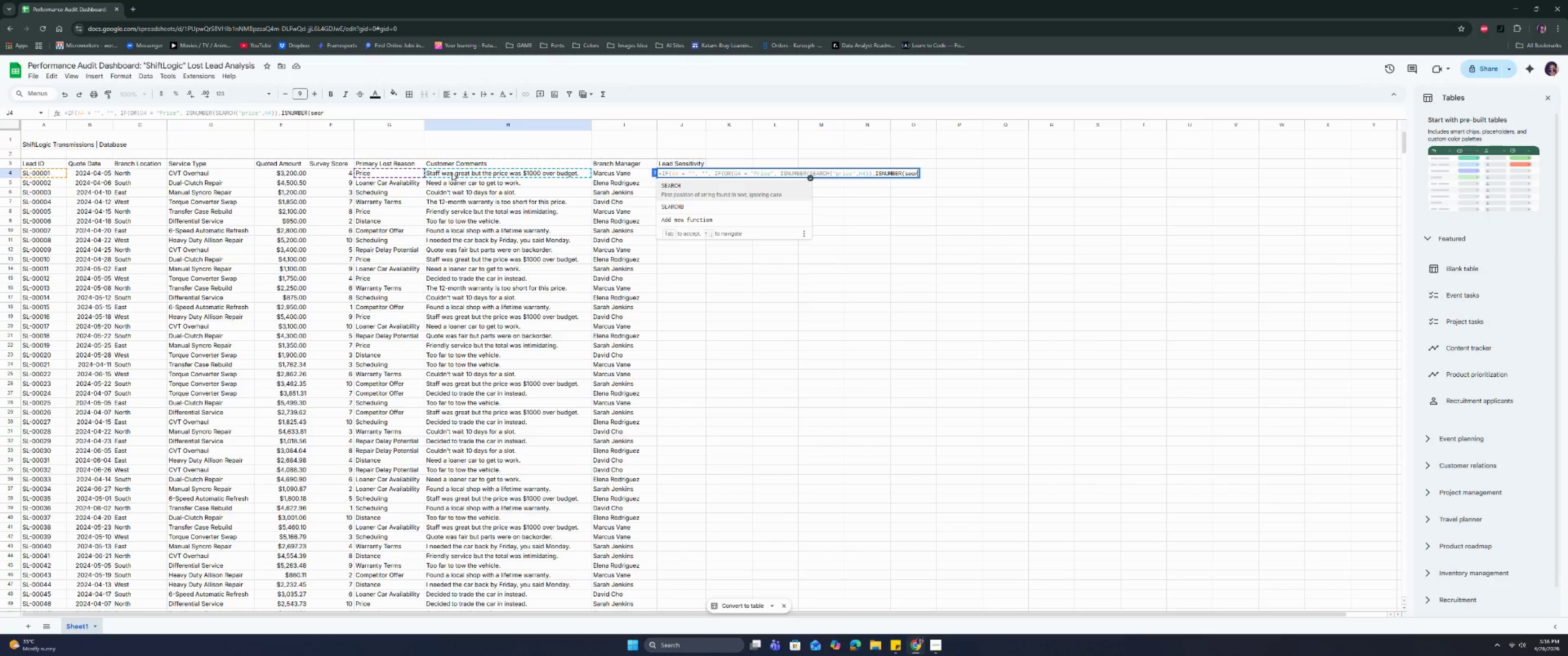 
key(Enter)
 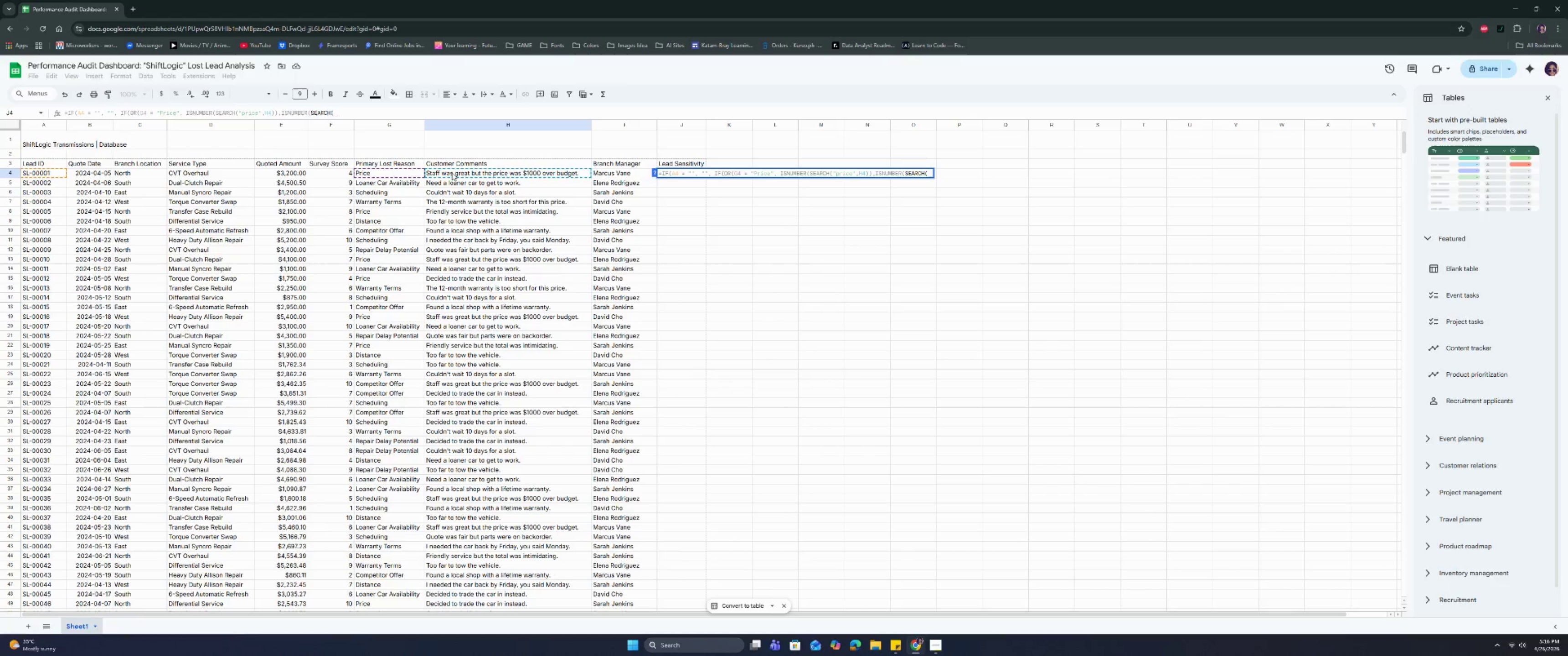 
type("expensive", )
 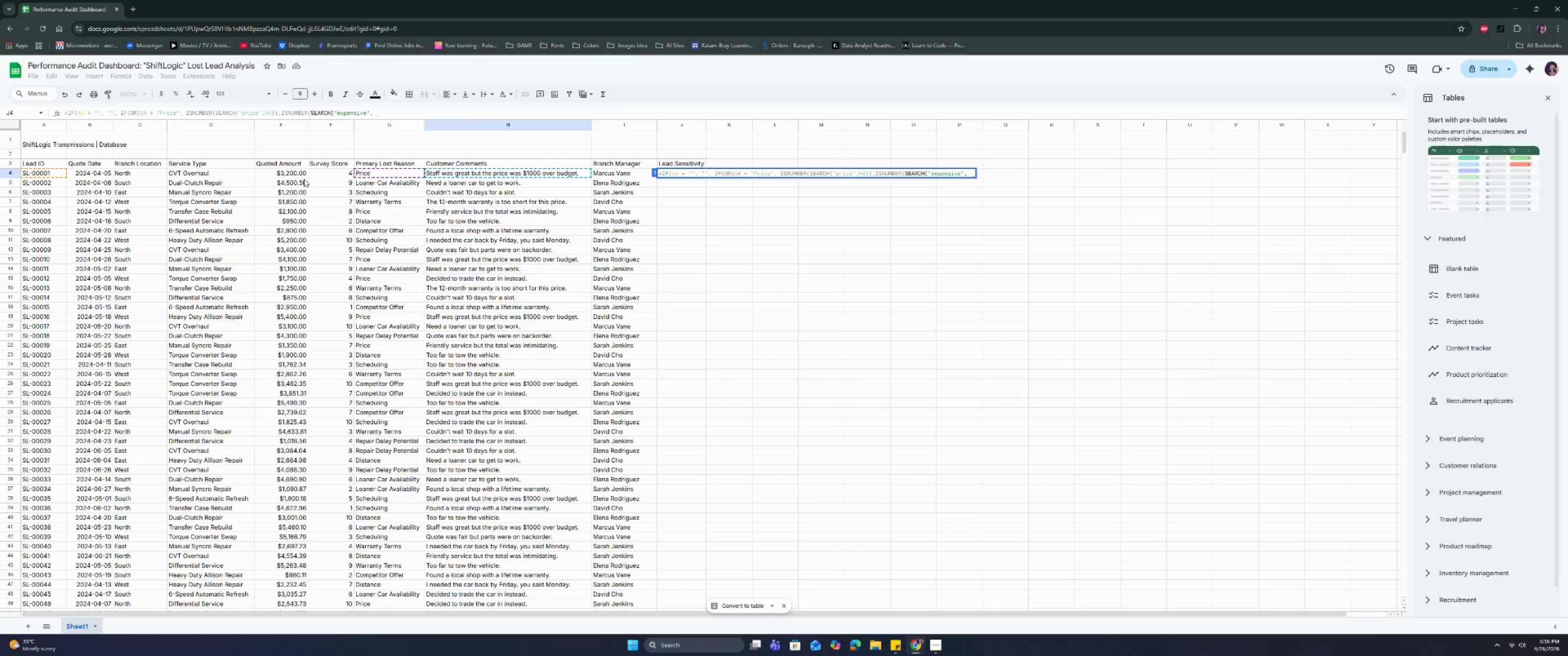 
left_click([499, 174])
 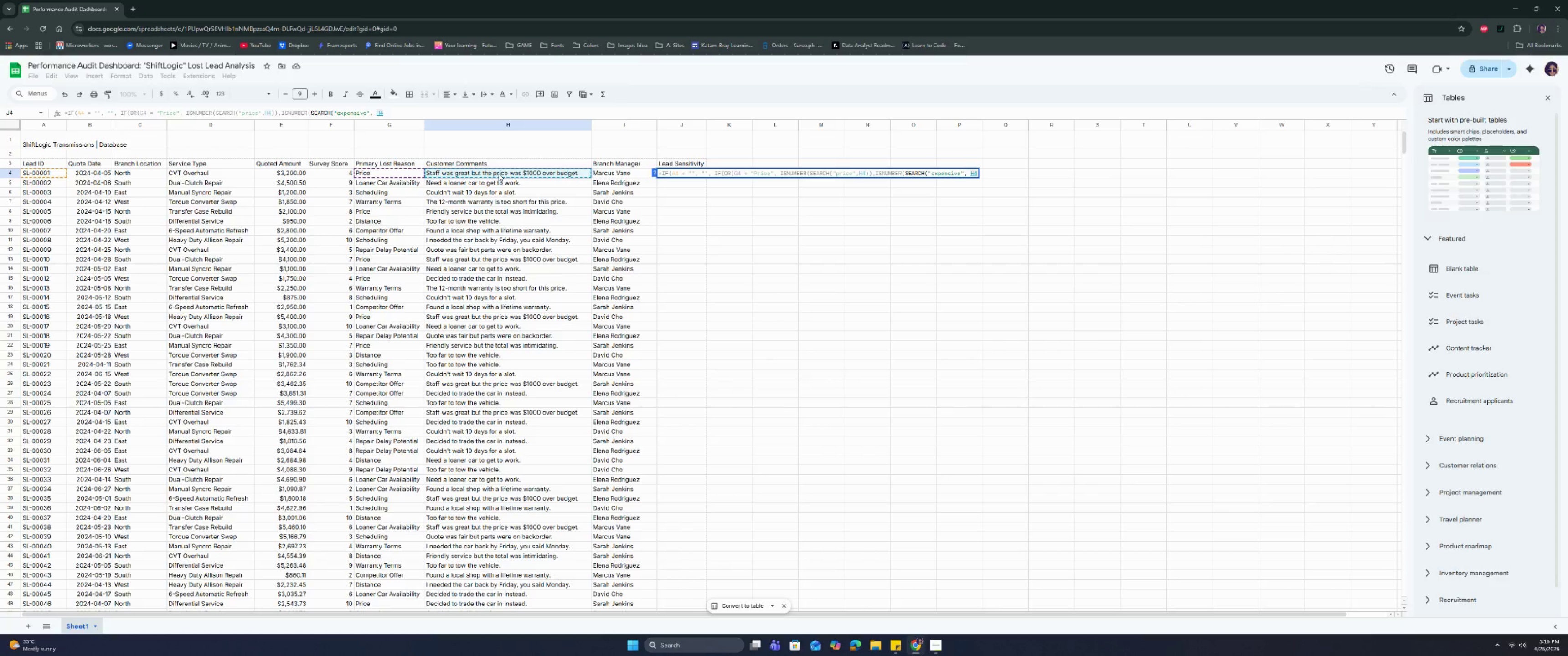 
type()),isnu)
 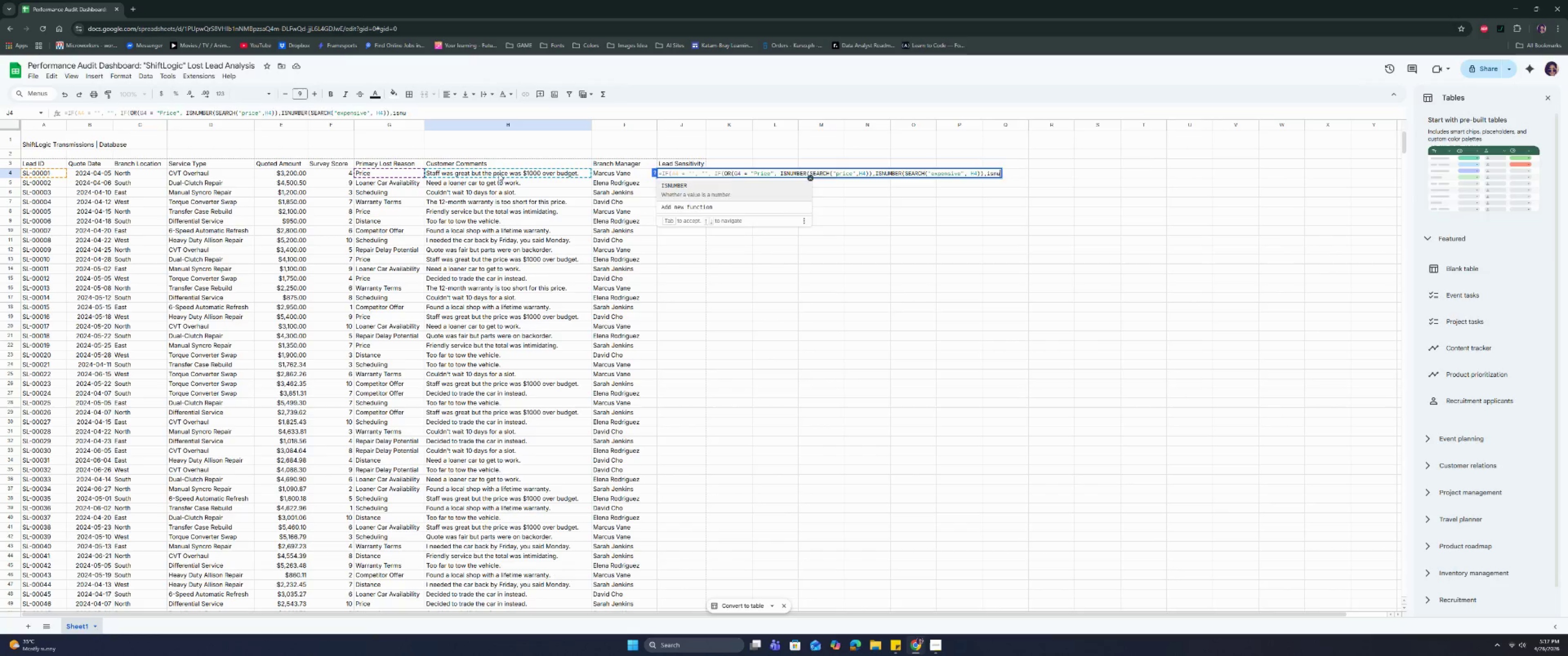 
key(Enter)
 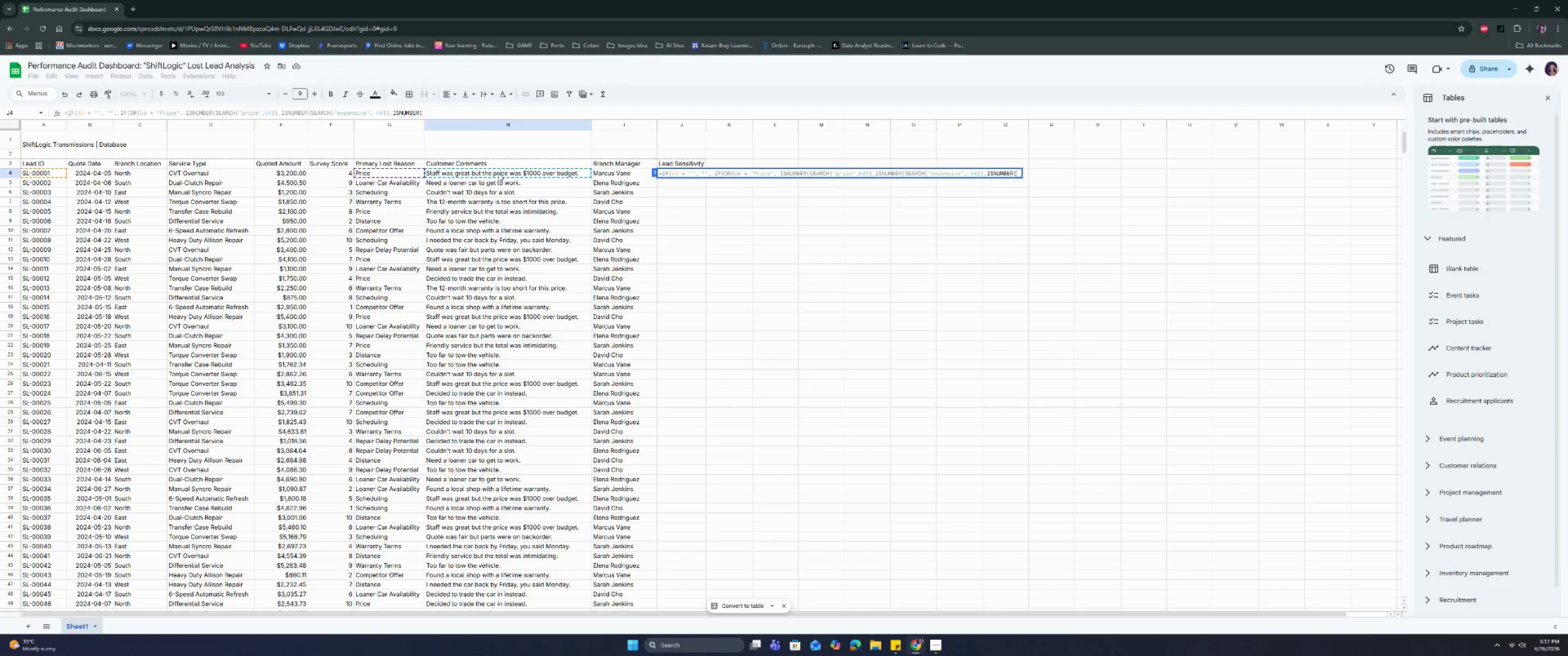 
type(sear)
 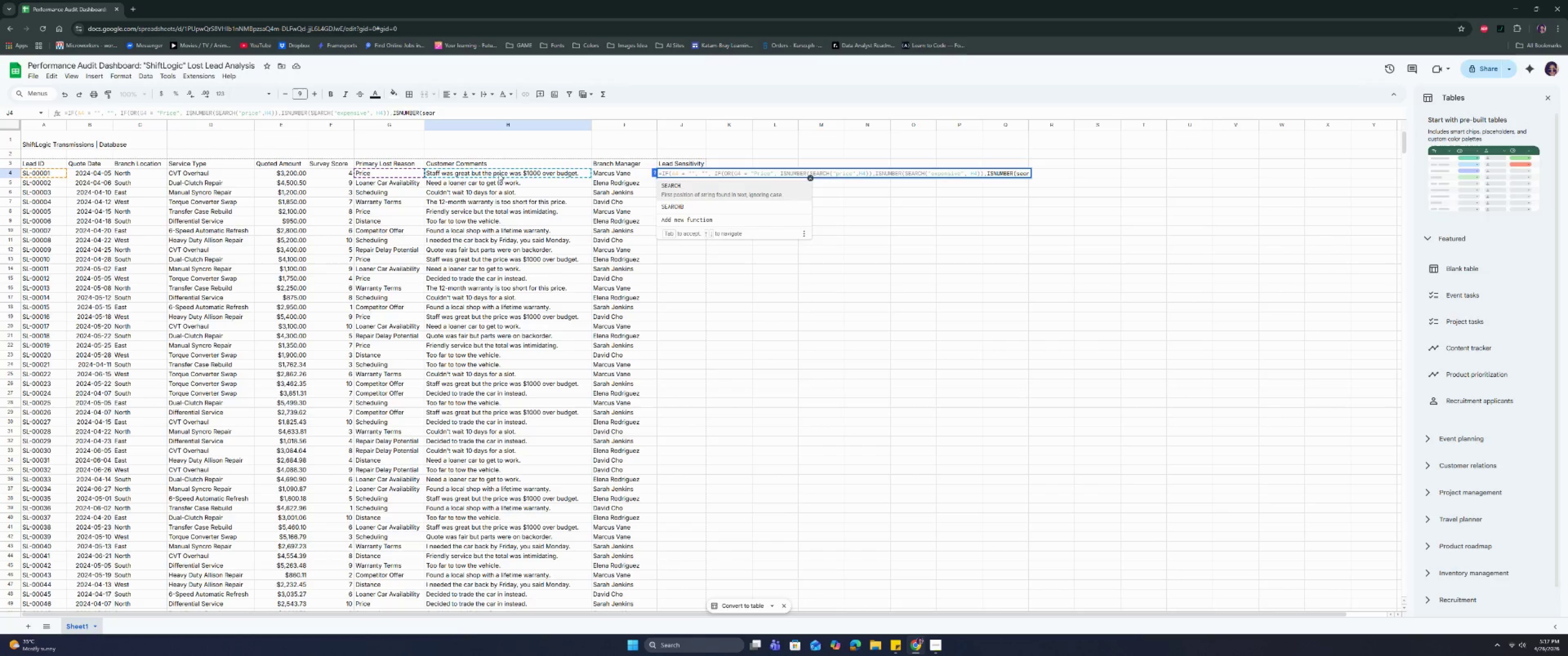 
key(Enter)
 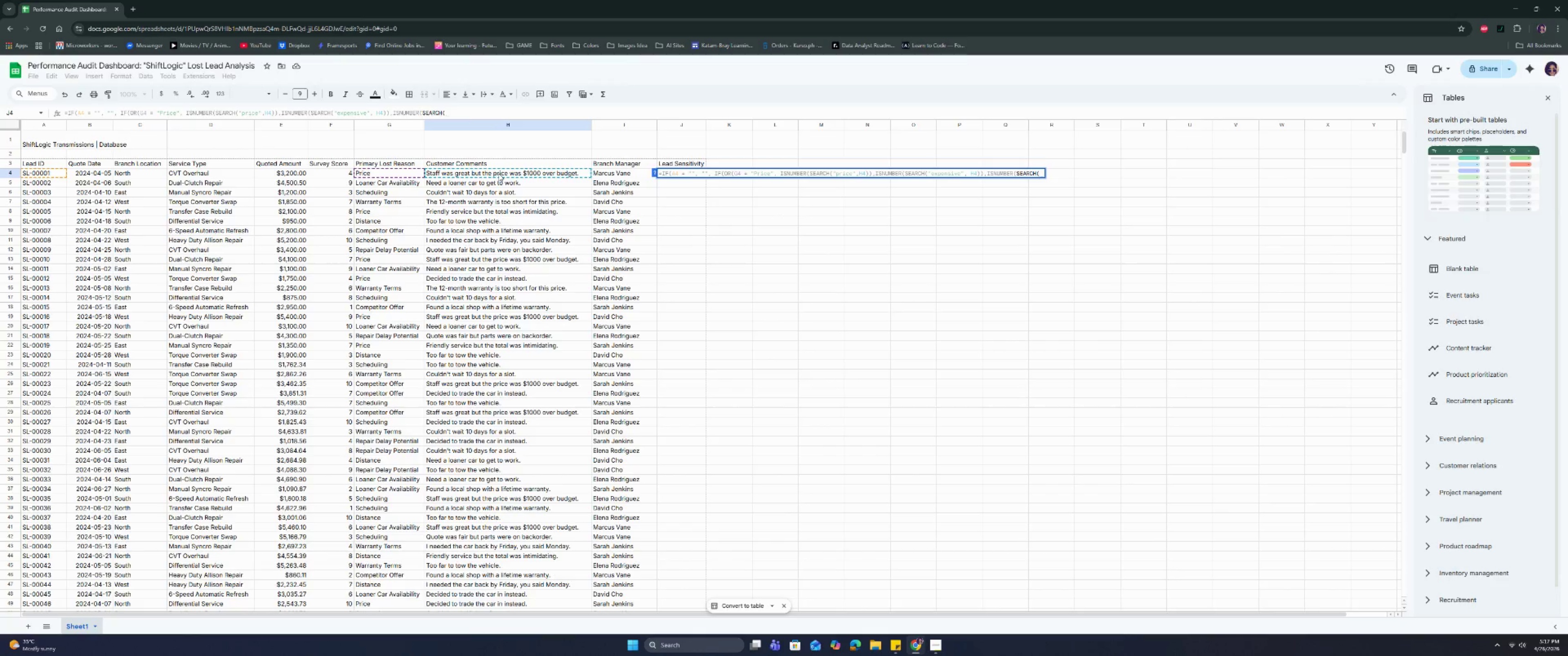 
type("budget", )
 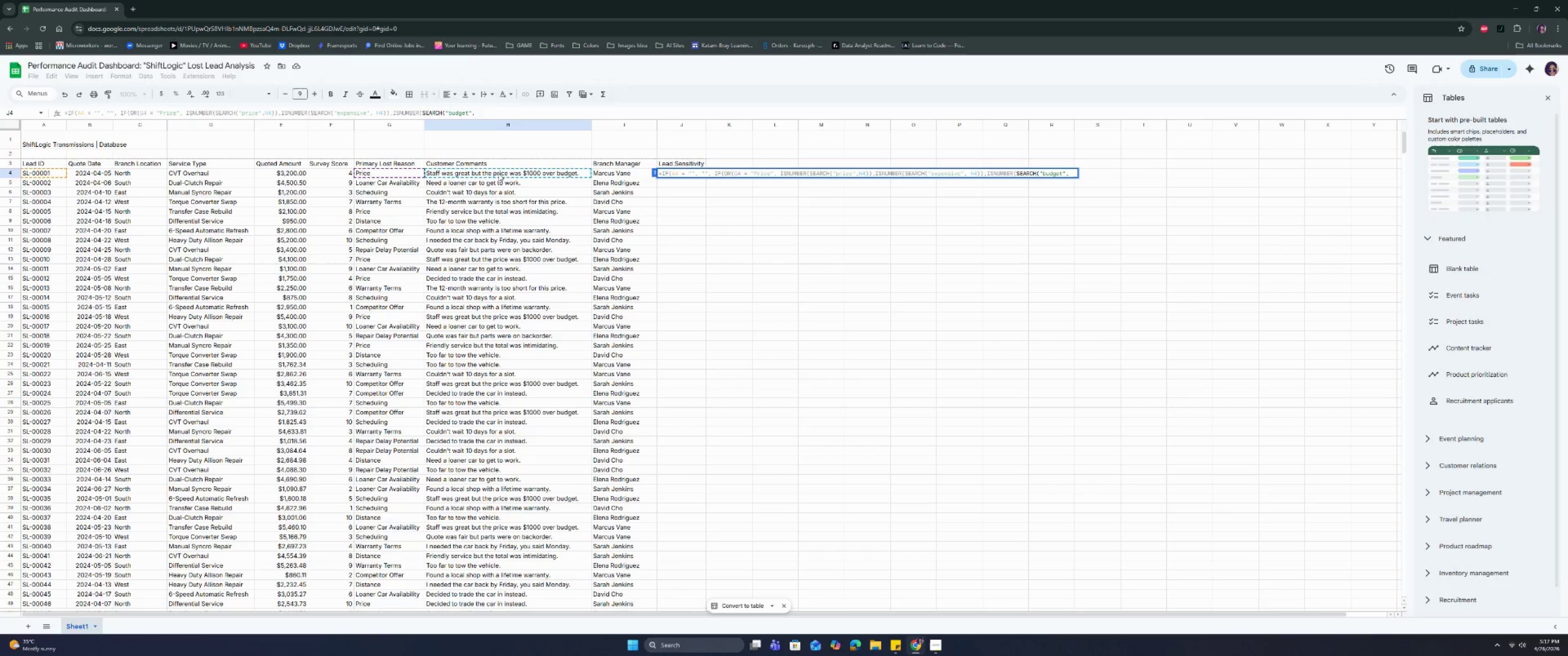 
left_click([499, 174])
 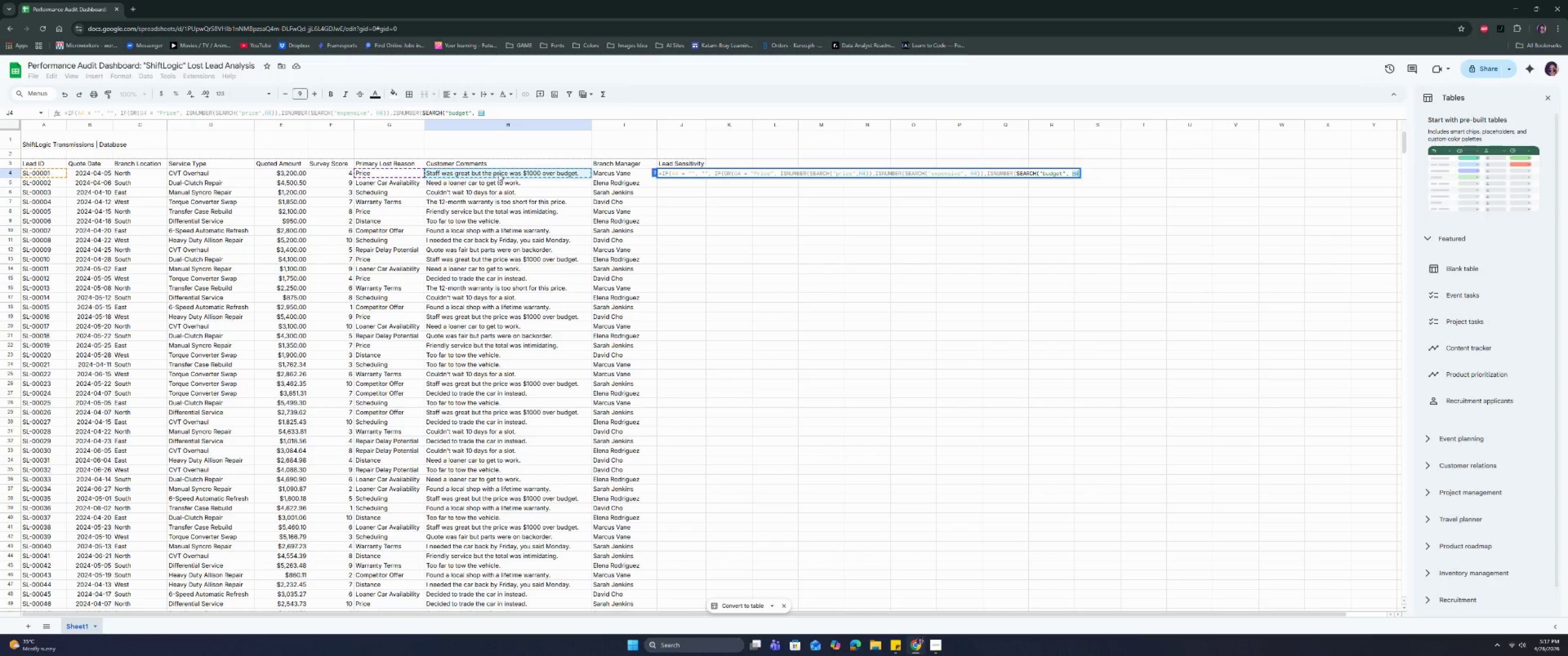 
wait(6.14)
 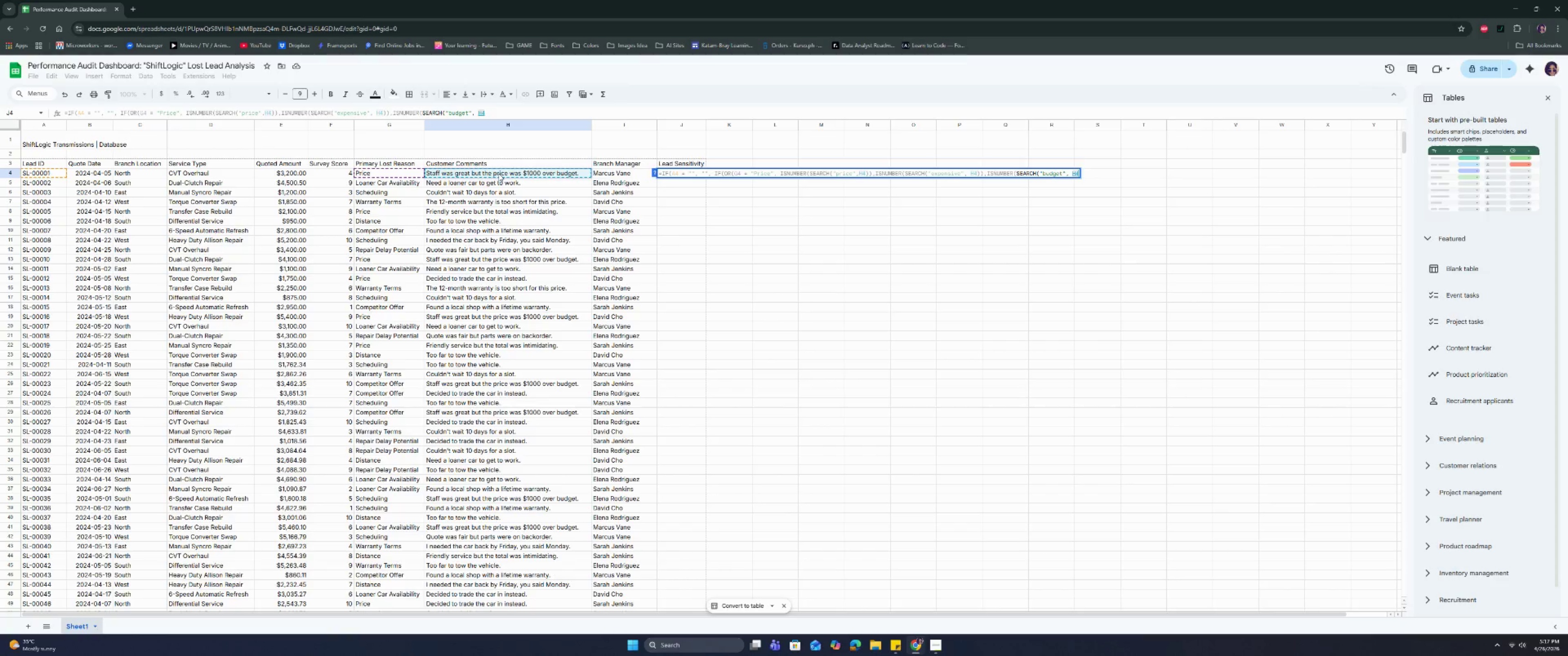 
key(Shift+ShiftRight)
 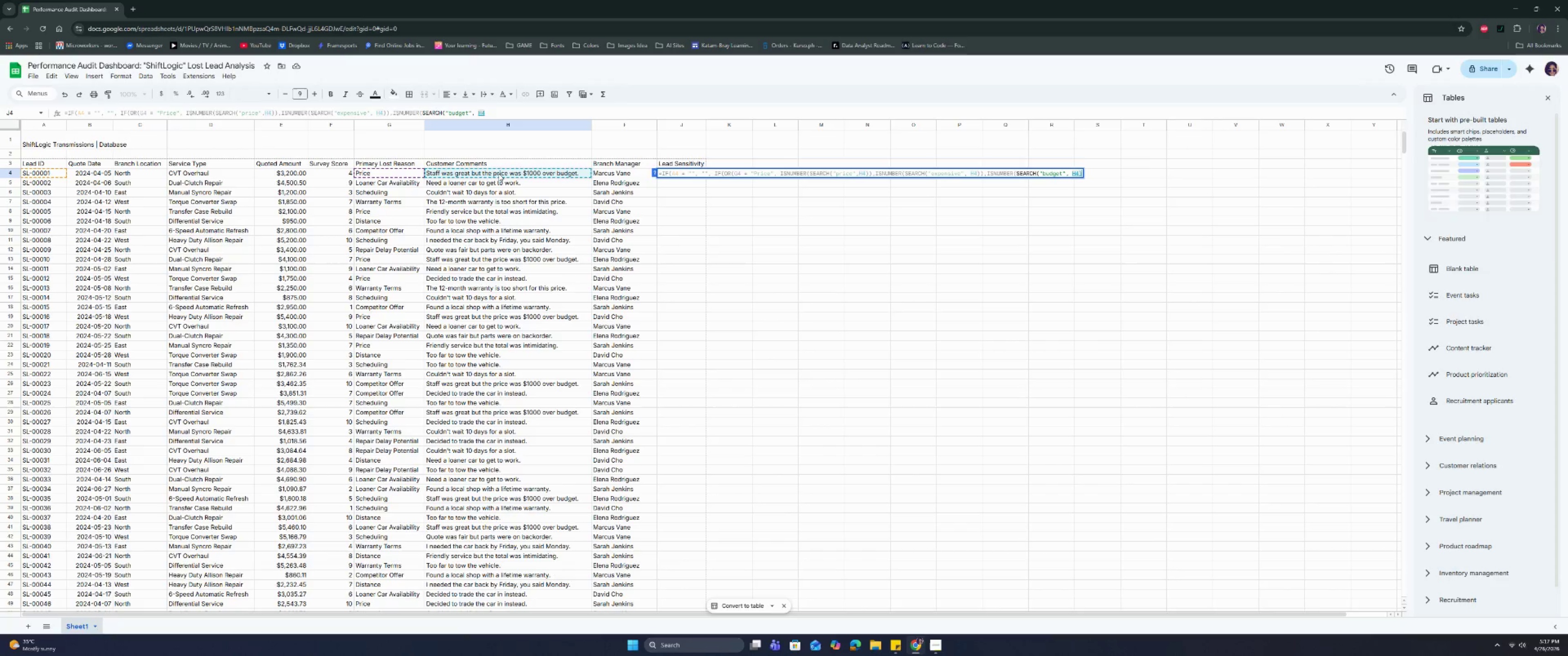 
key(Shift+0)
 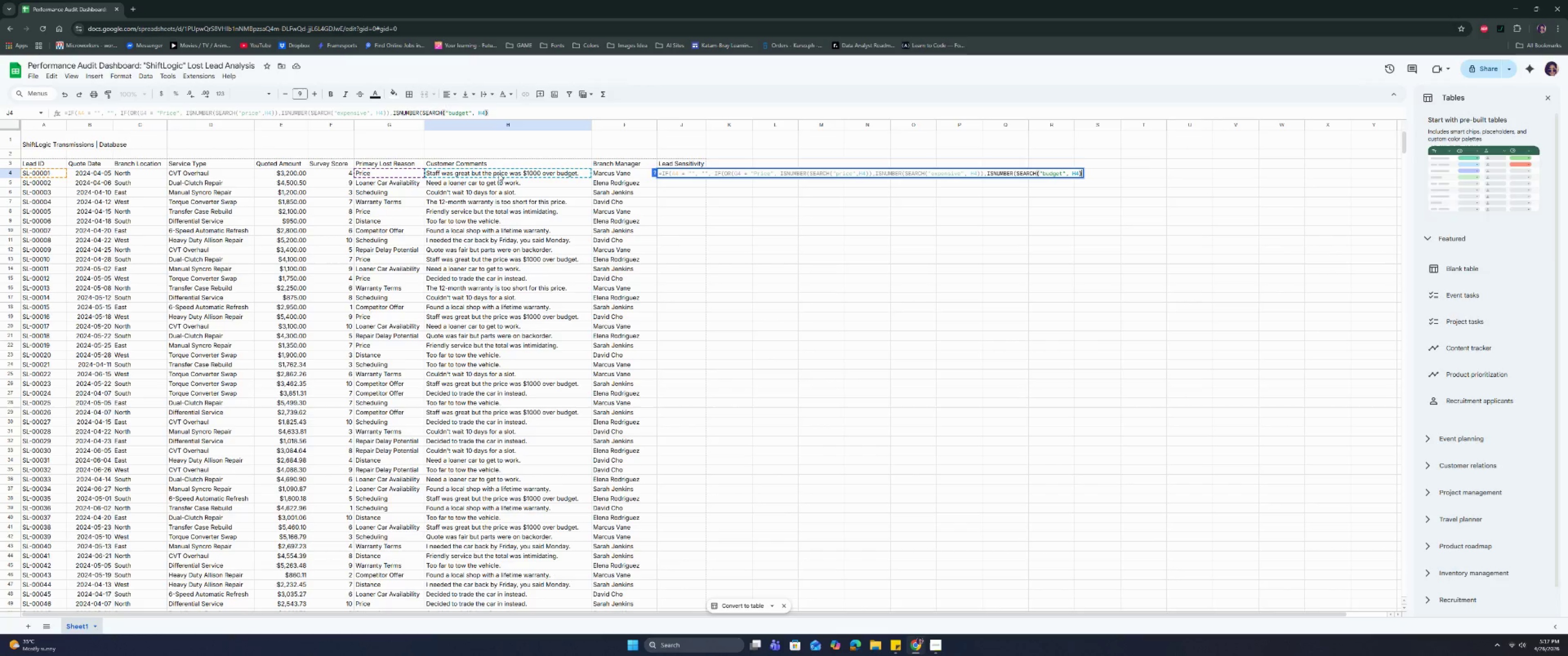 
type(),is)
 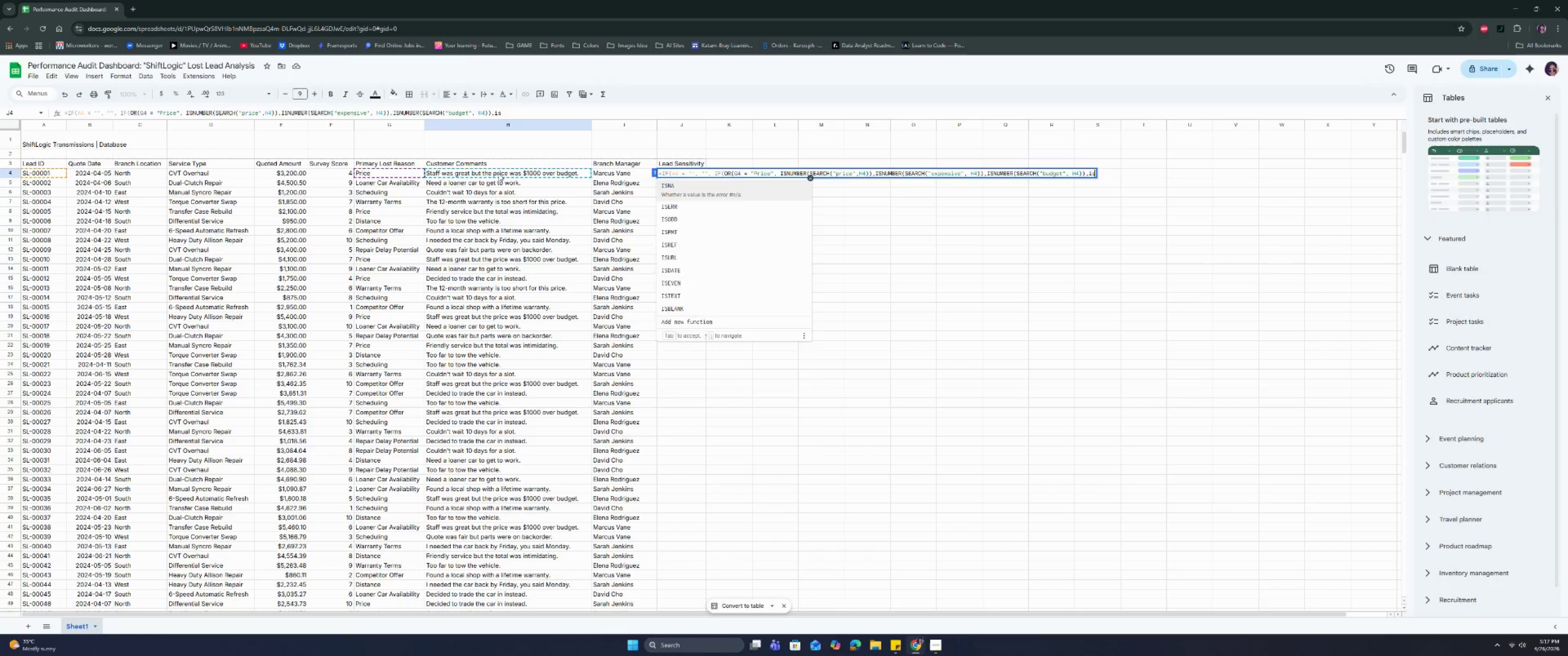 
key(Enter)
 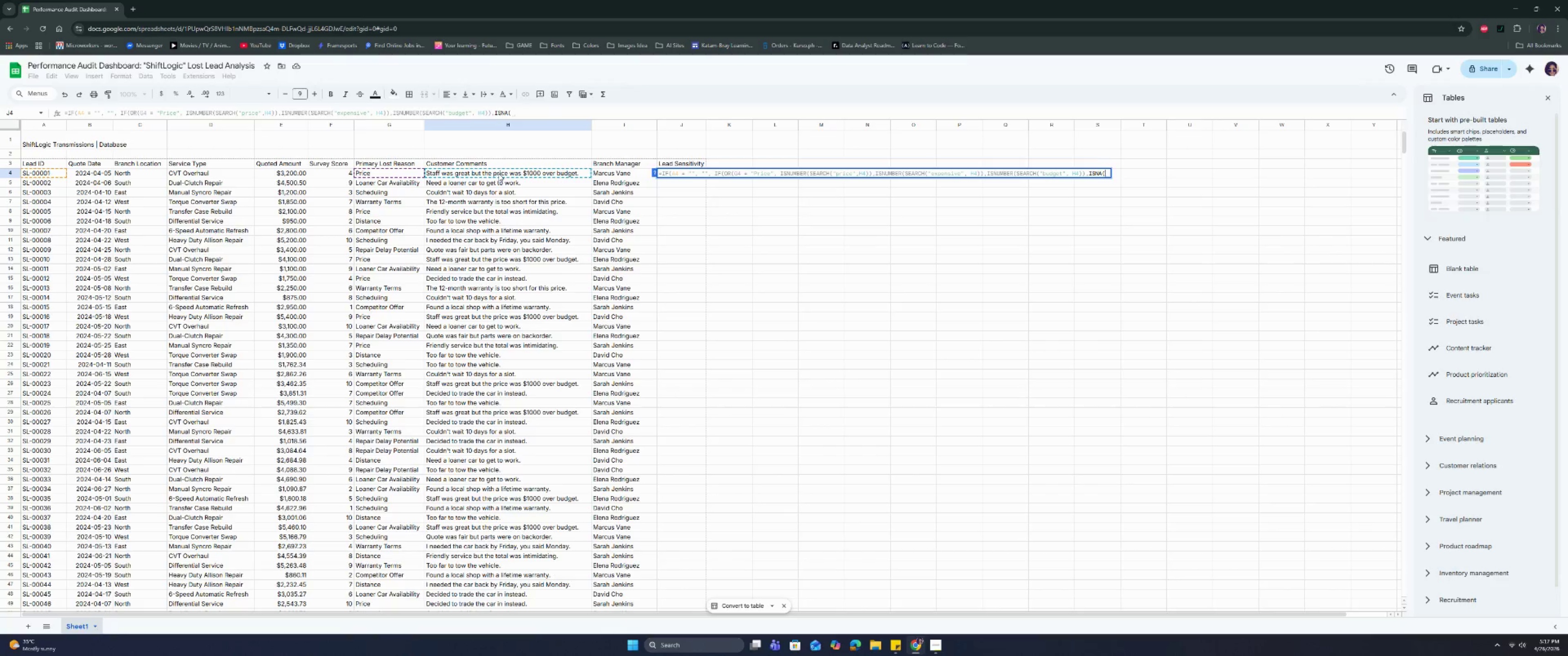 
key(Backspace)
key(Backspace)
key(Backspace)
type(num)
 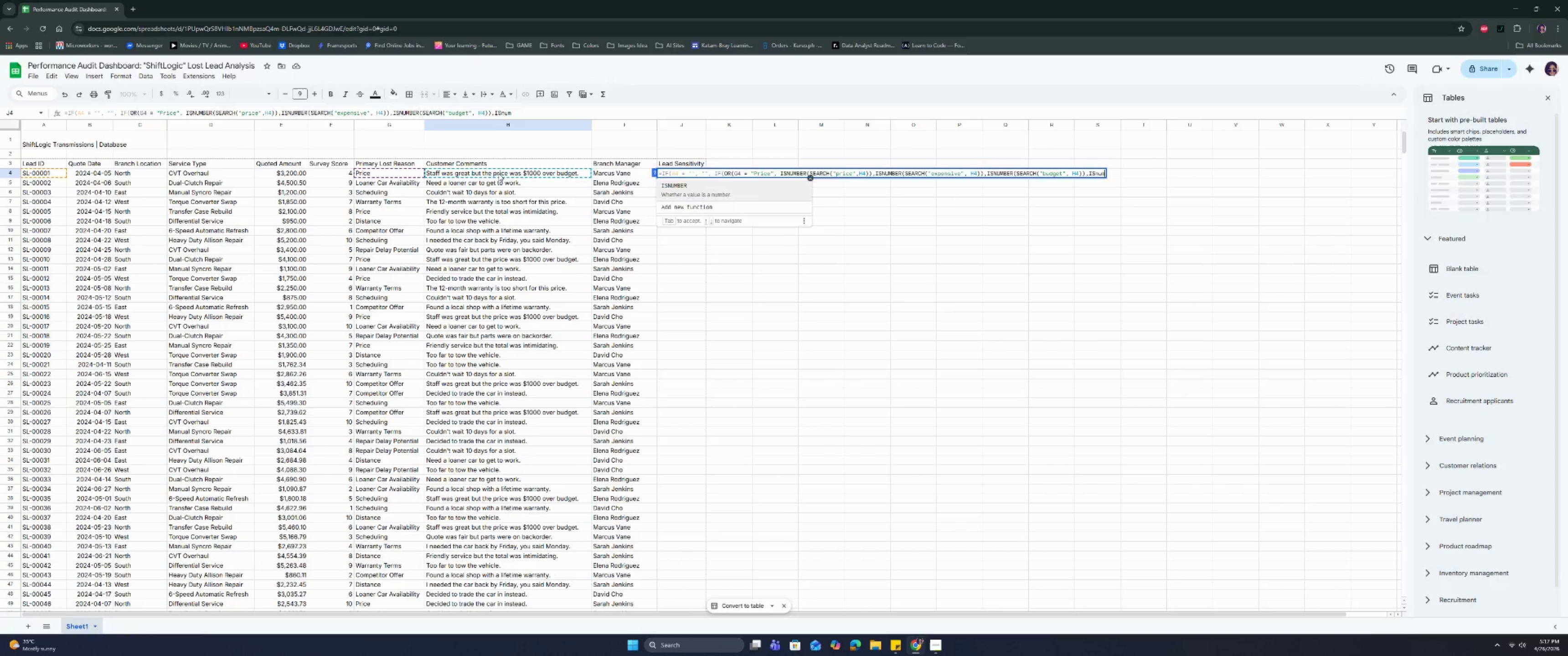 
key(Enter)
 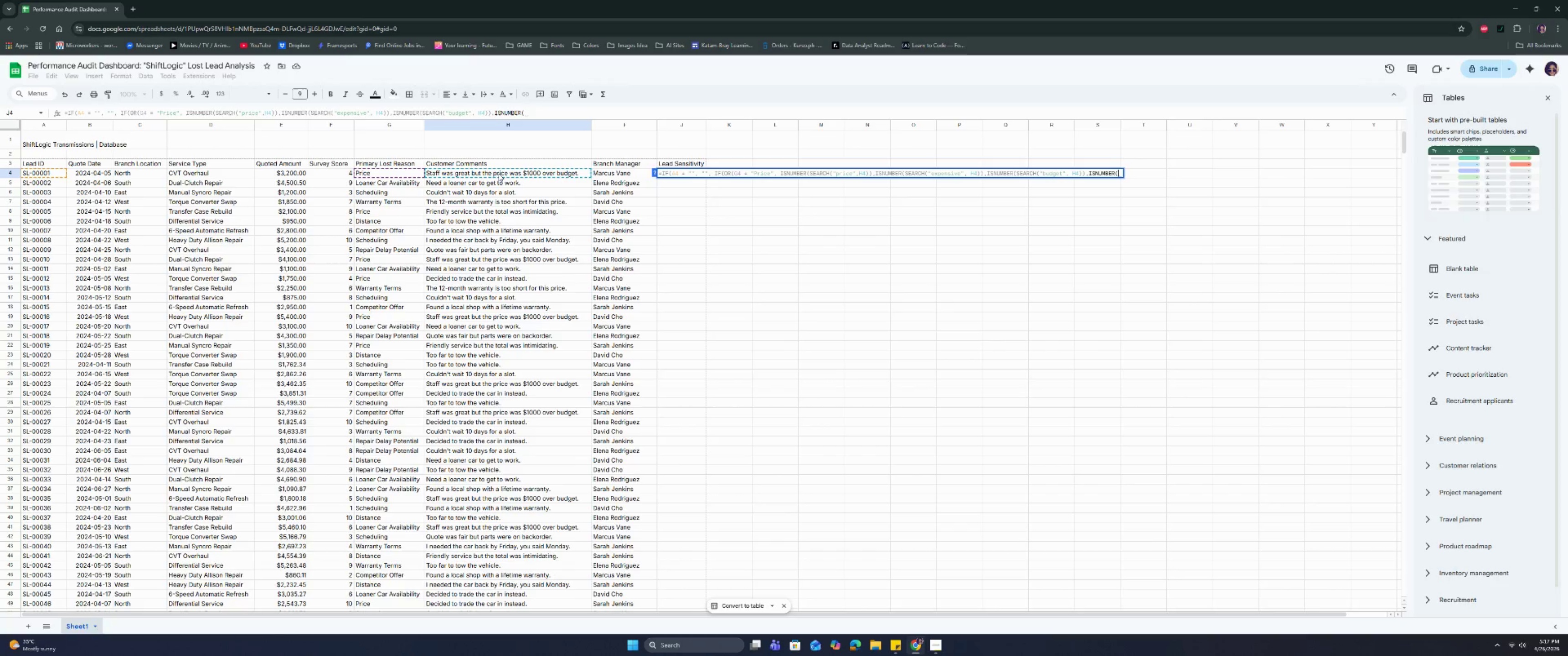 
type(search)
 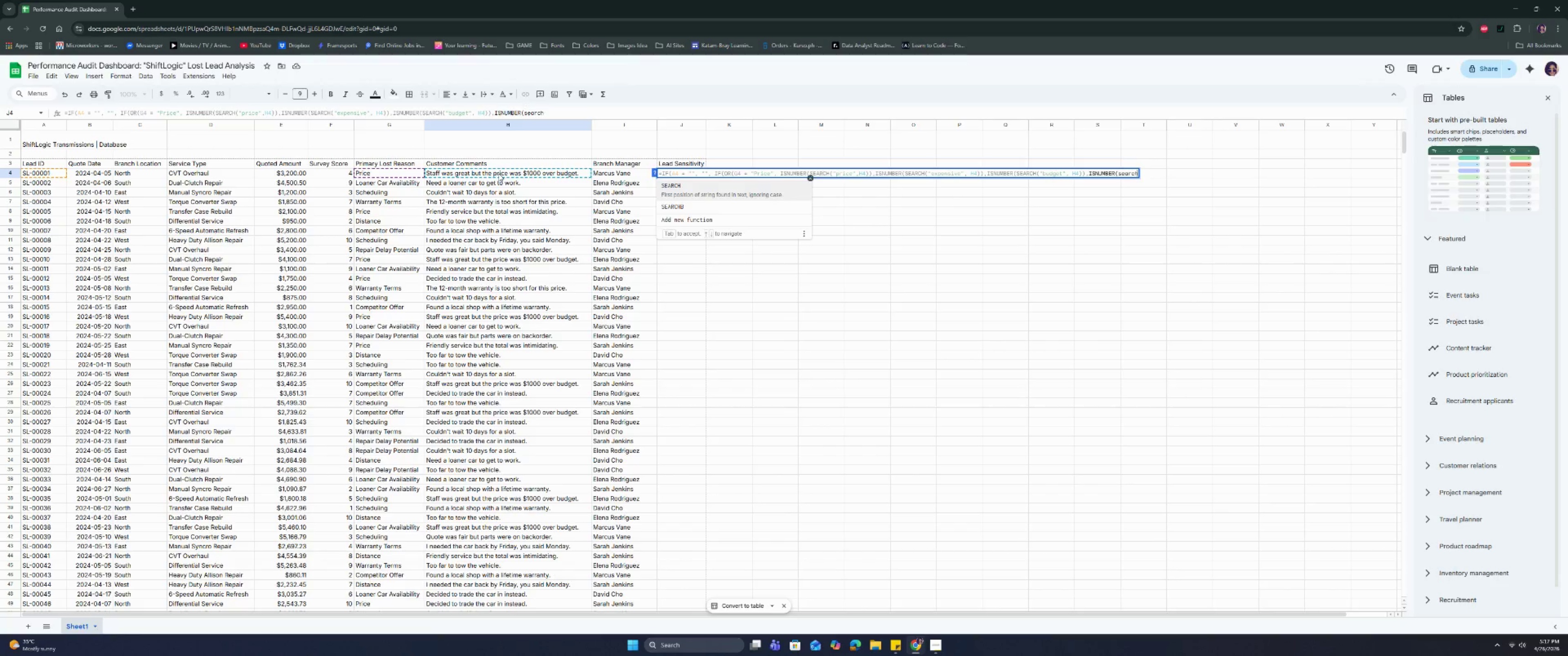 
key(Enter)
 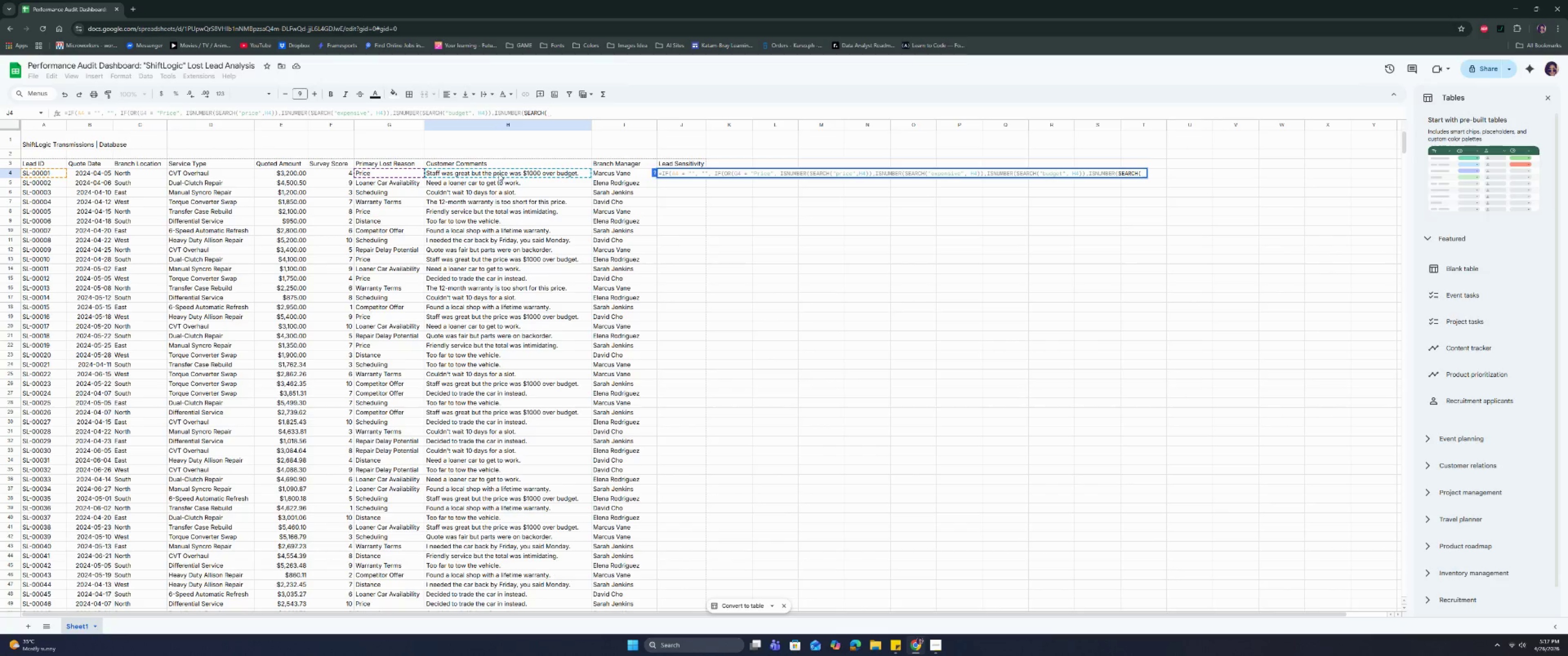 
type("cost",)
 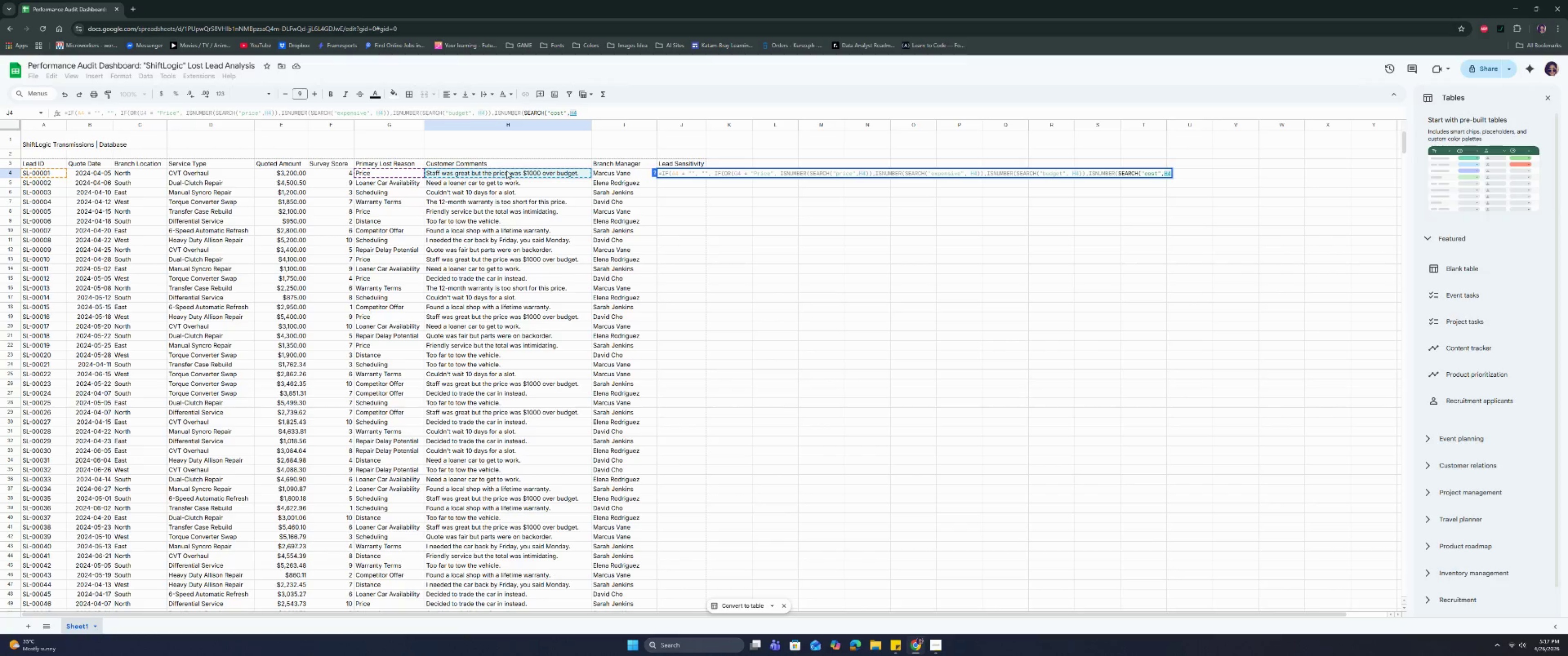 
wait(5.88)
 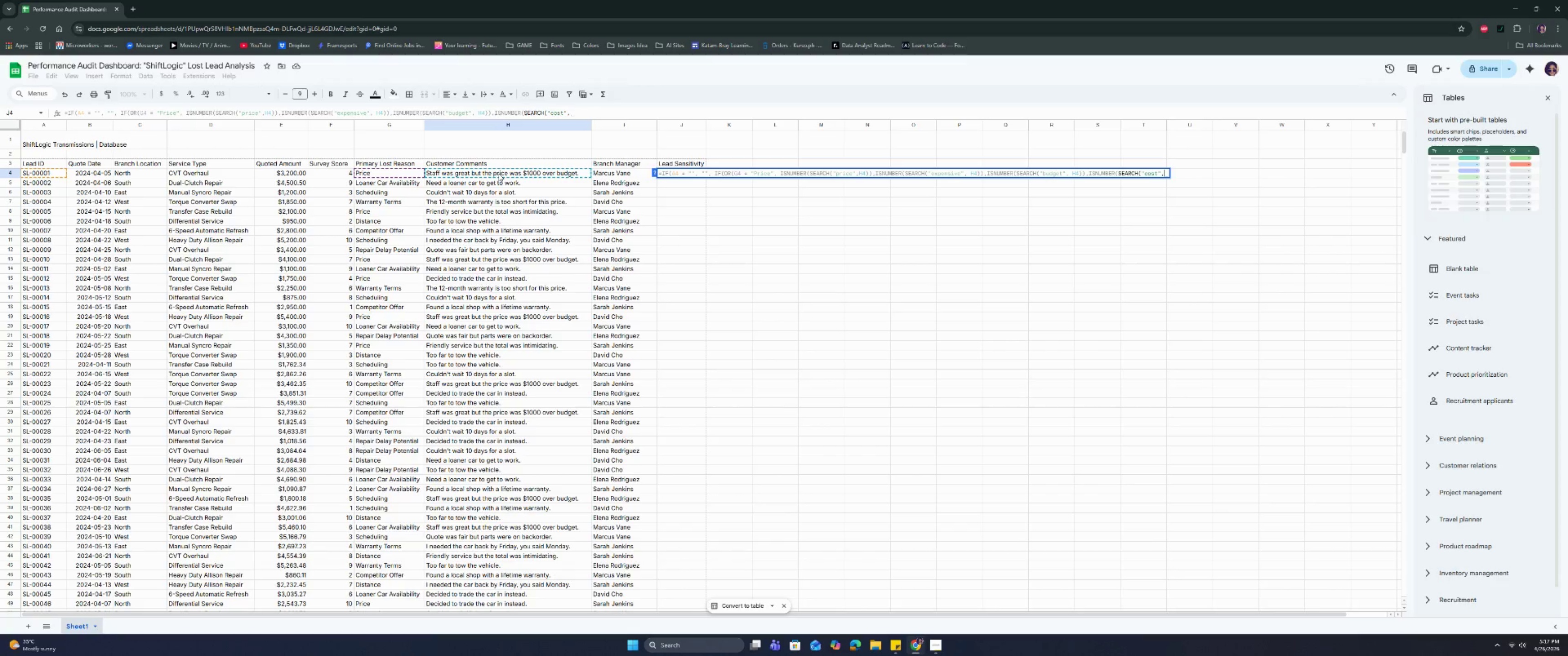 
type()),isnu)
 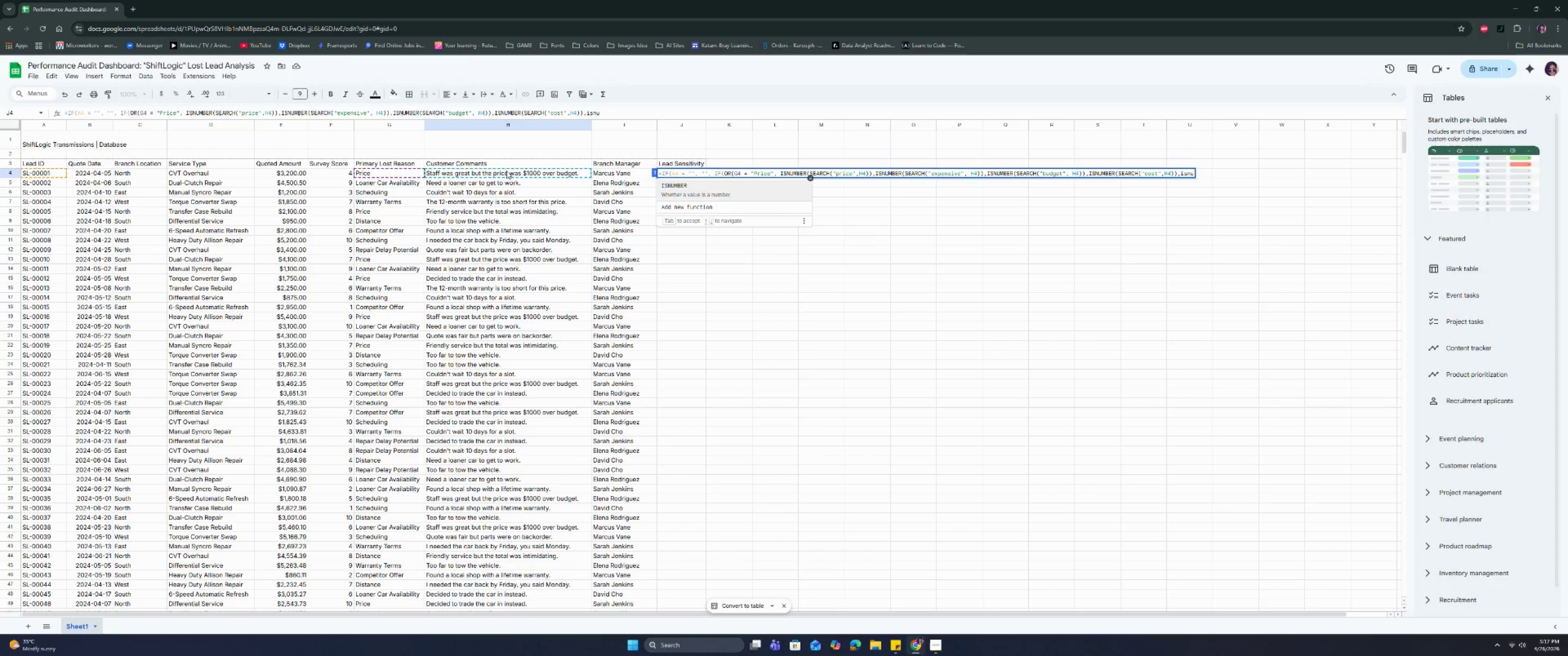 
key(Enter)
 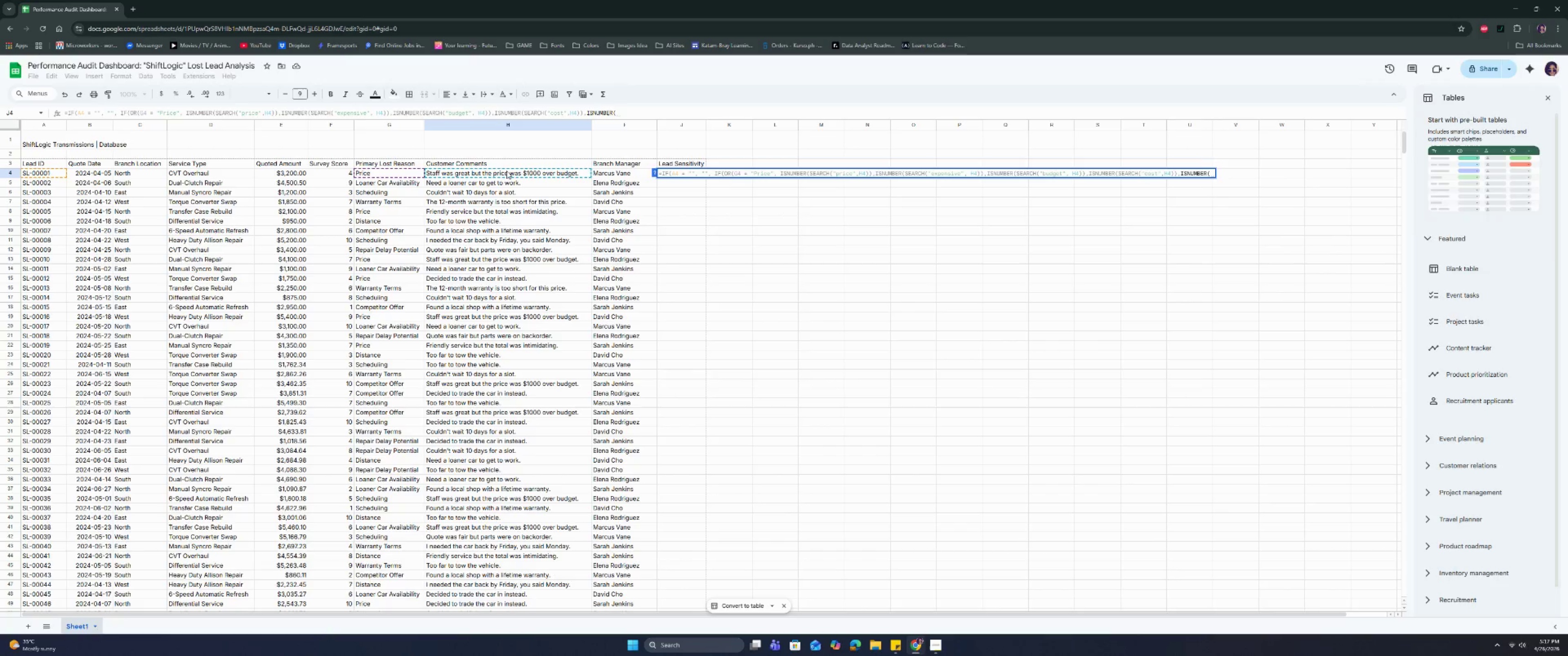 
type(searc)
 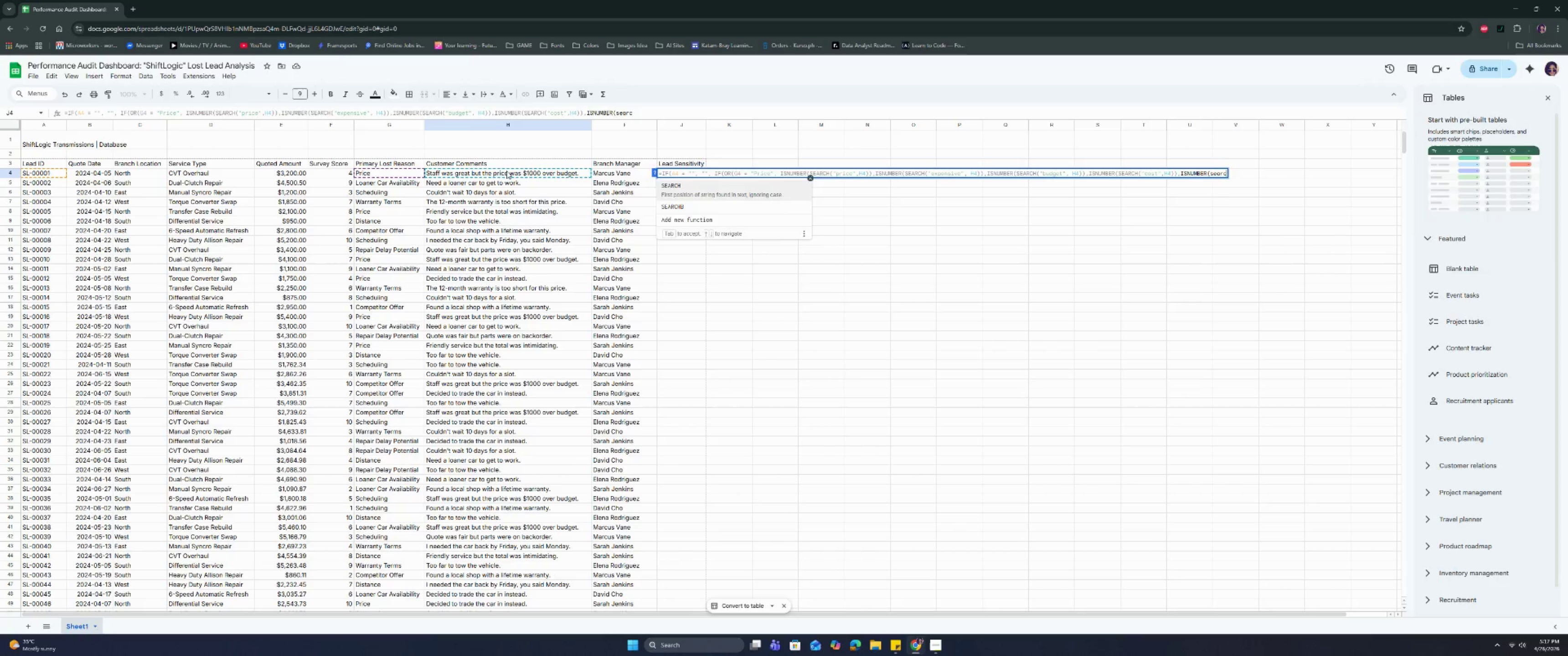 
key(Enter)
 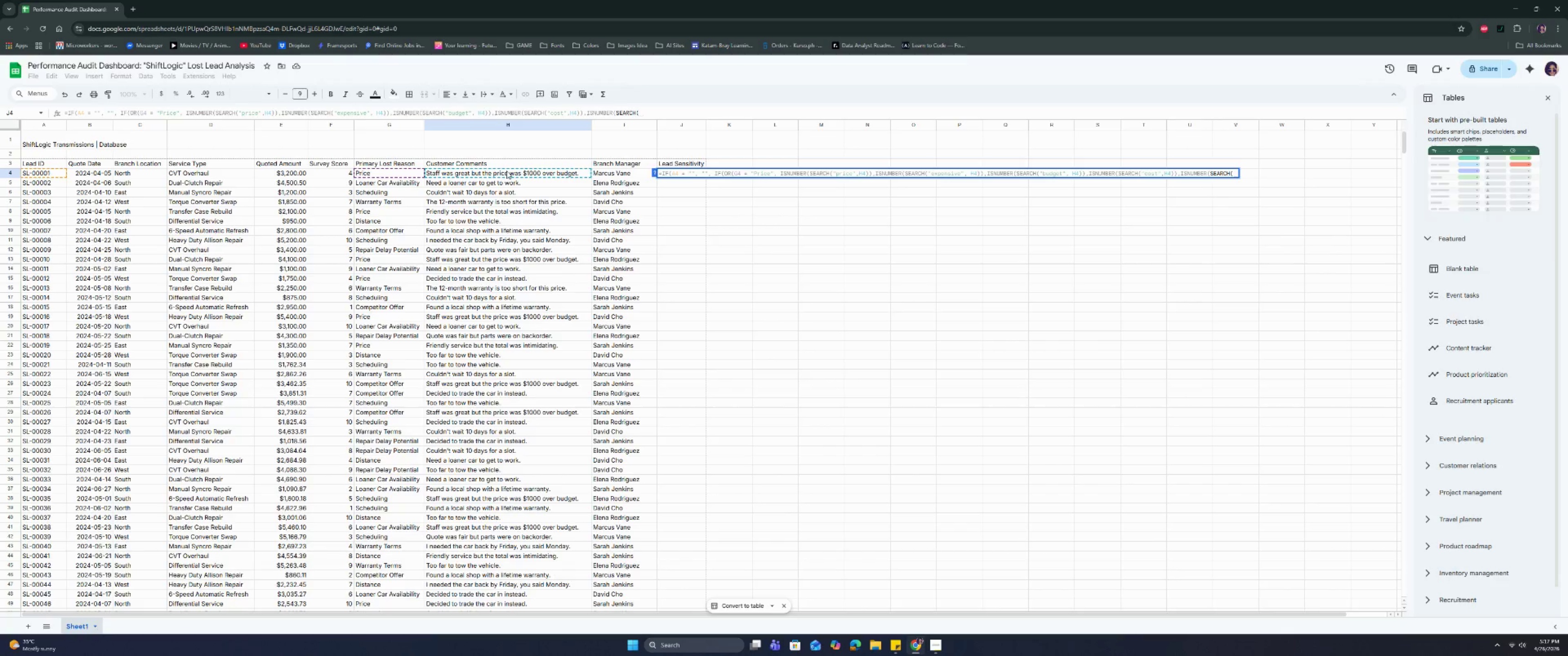 
type("total", )
 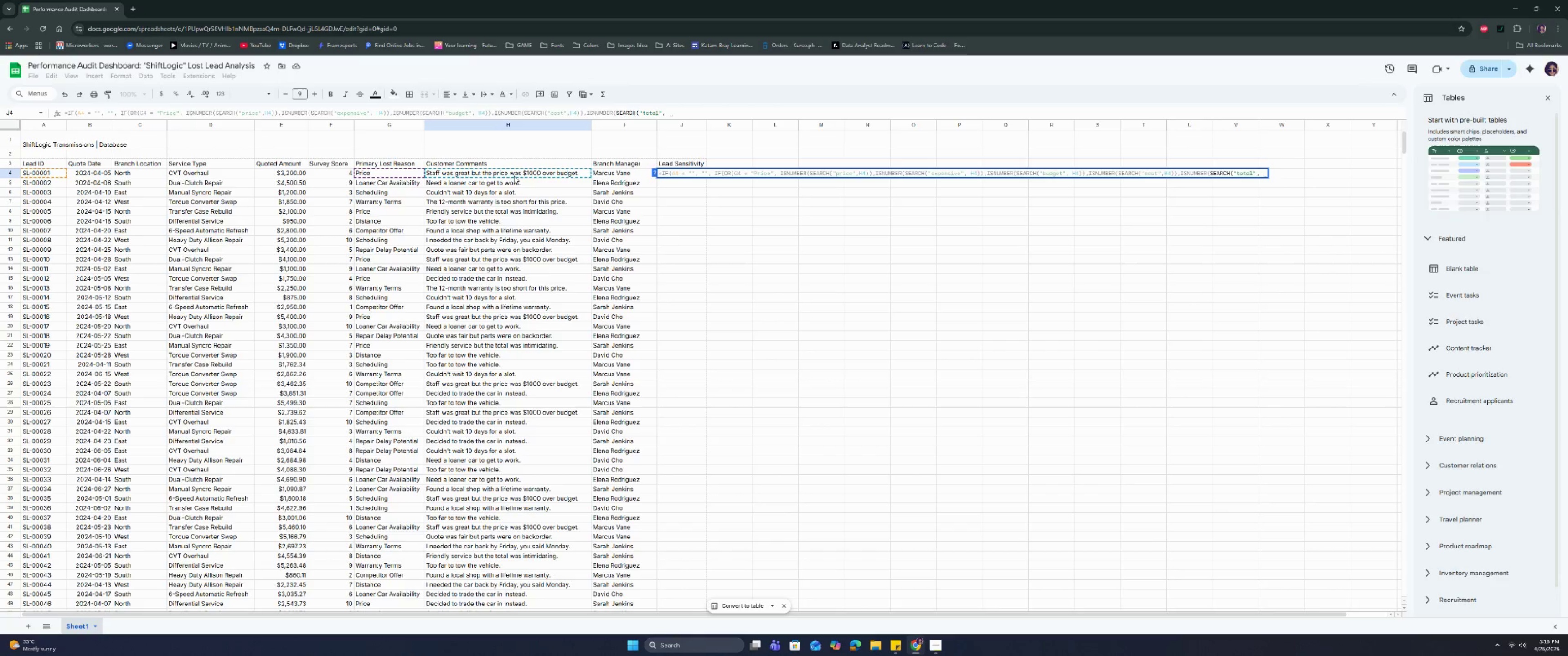 
left_click([529, 173])
 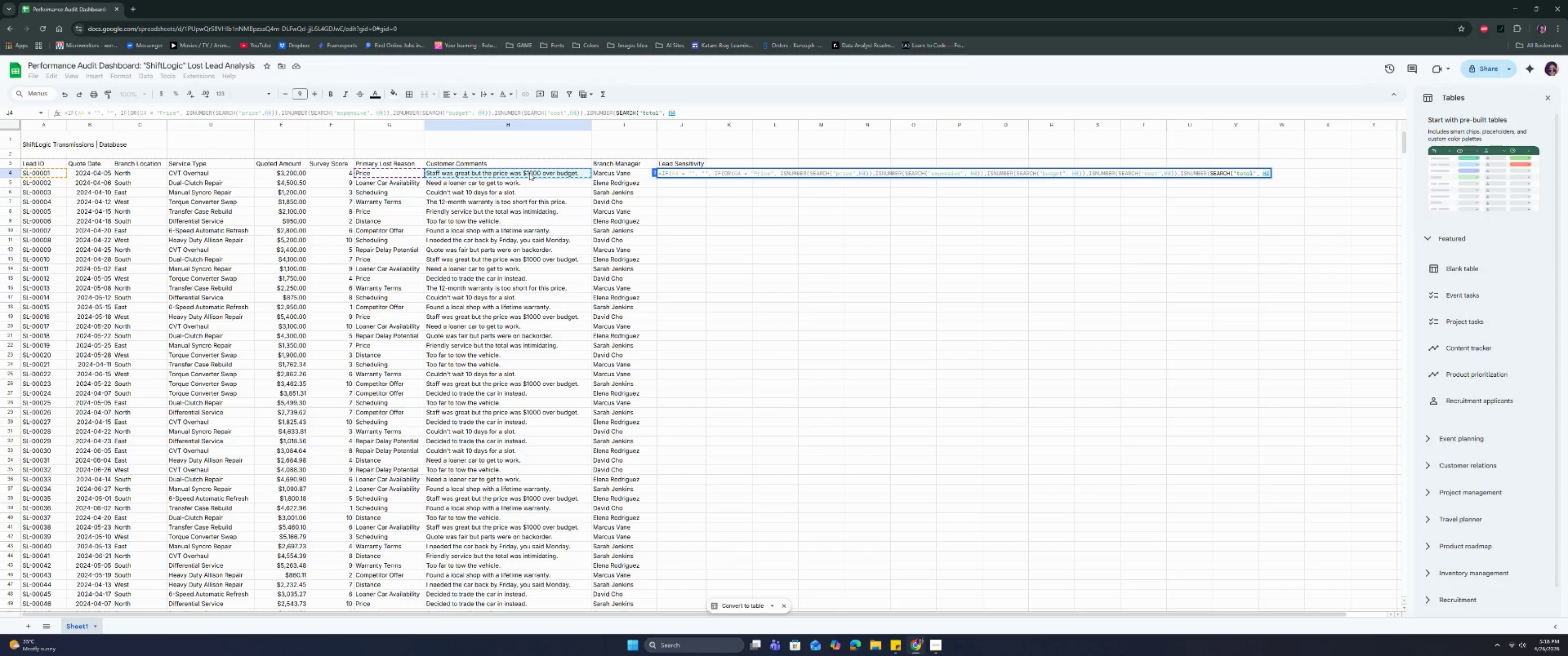 
type()),)
 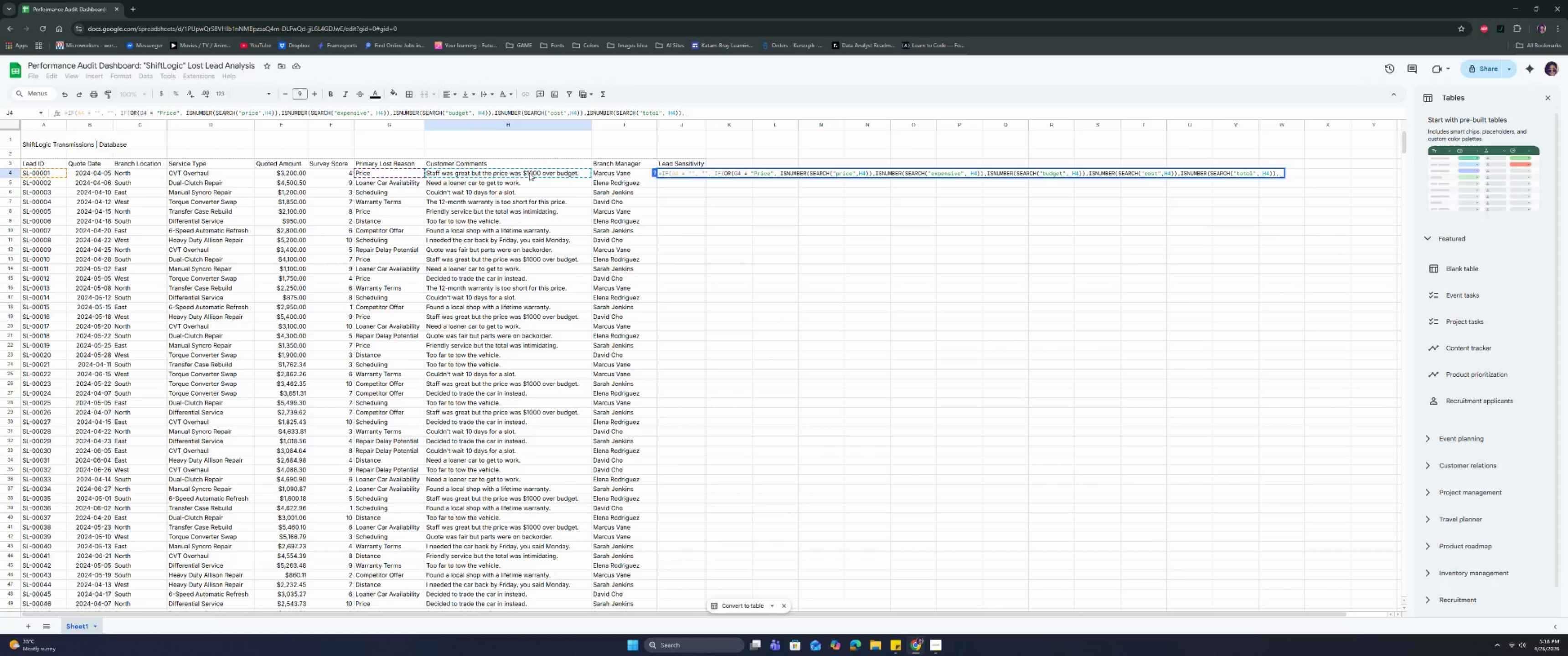 
double_click([529, 173])
 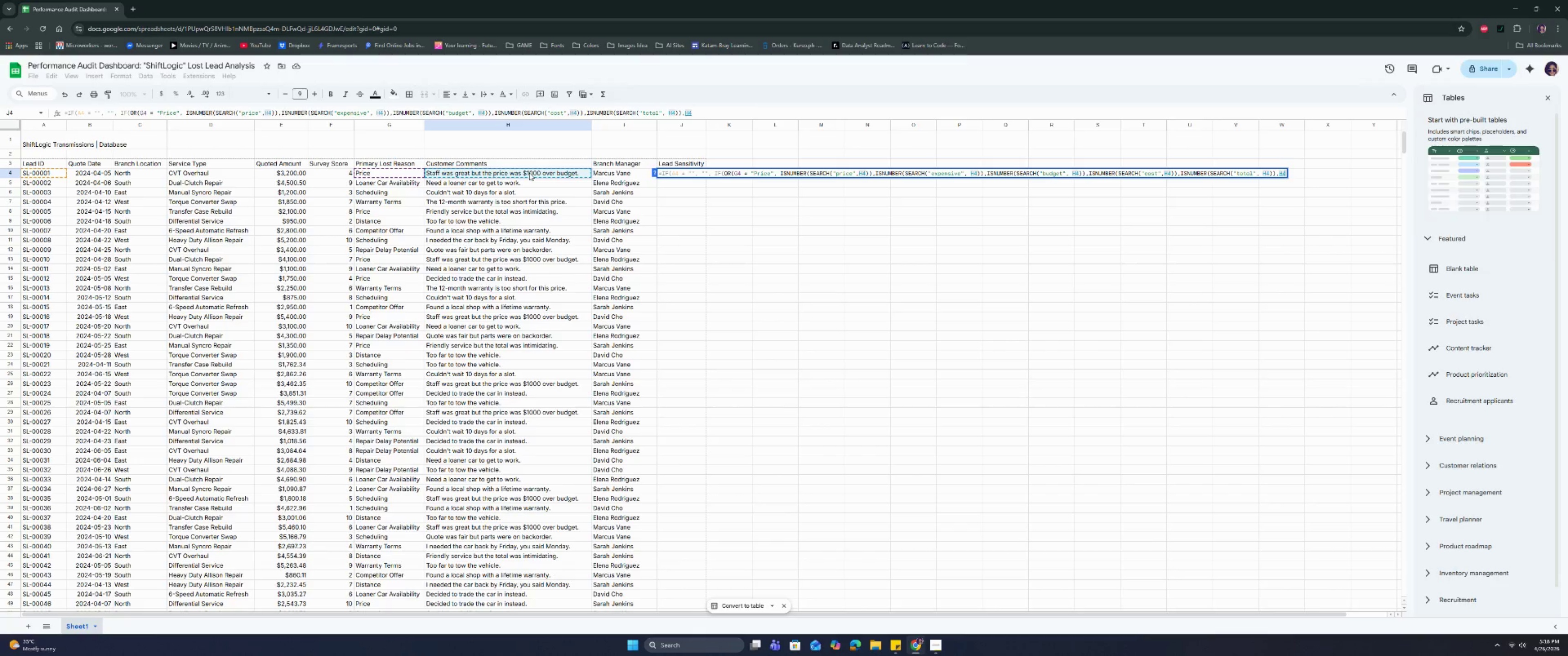 
double_click([529, 173])
 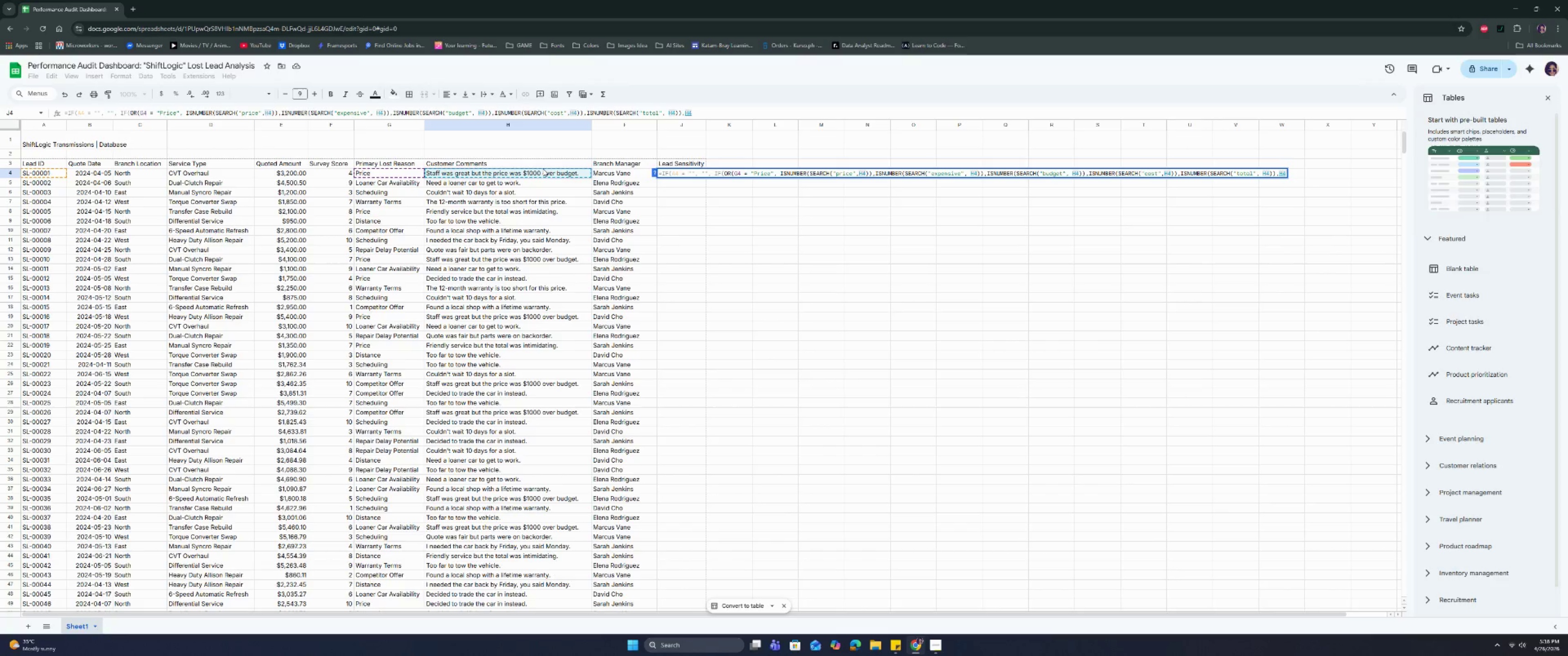 
wait(8.77)
 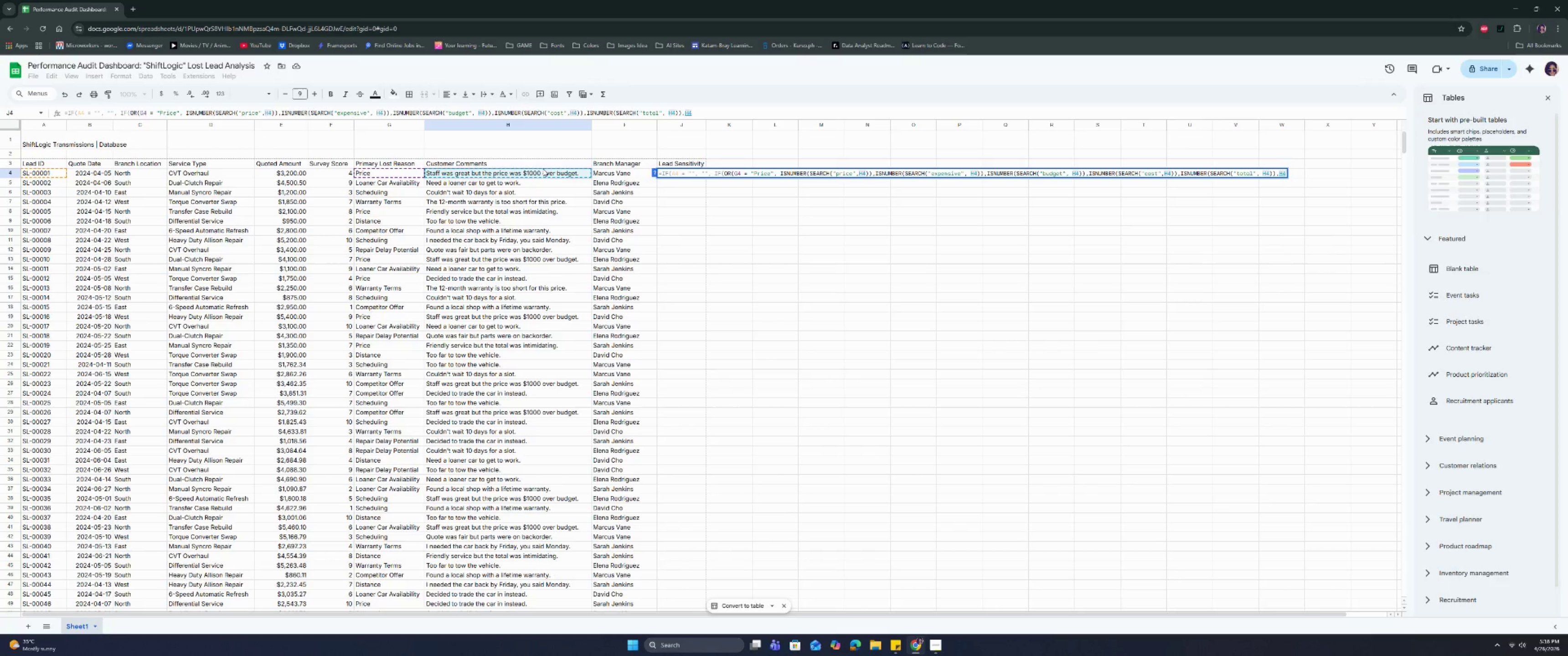 
key(Backspace)
key(Backspace)
type(isnu)
 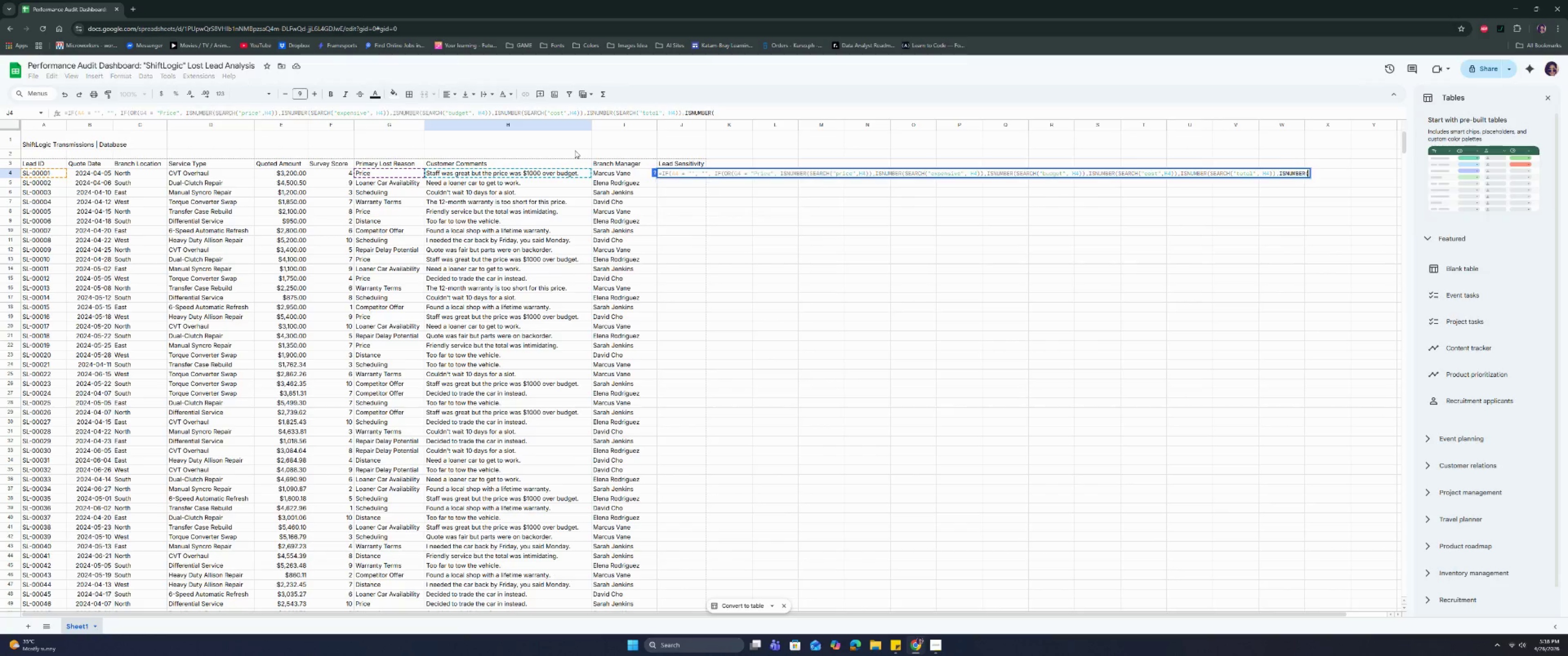 
key(Enter)
 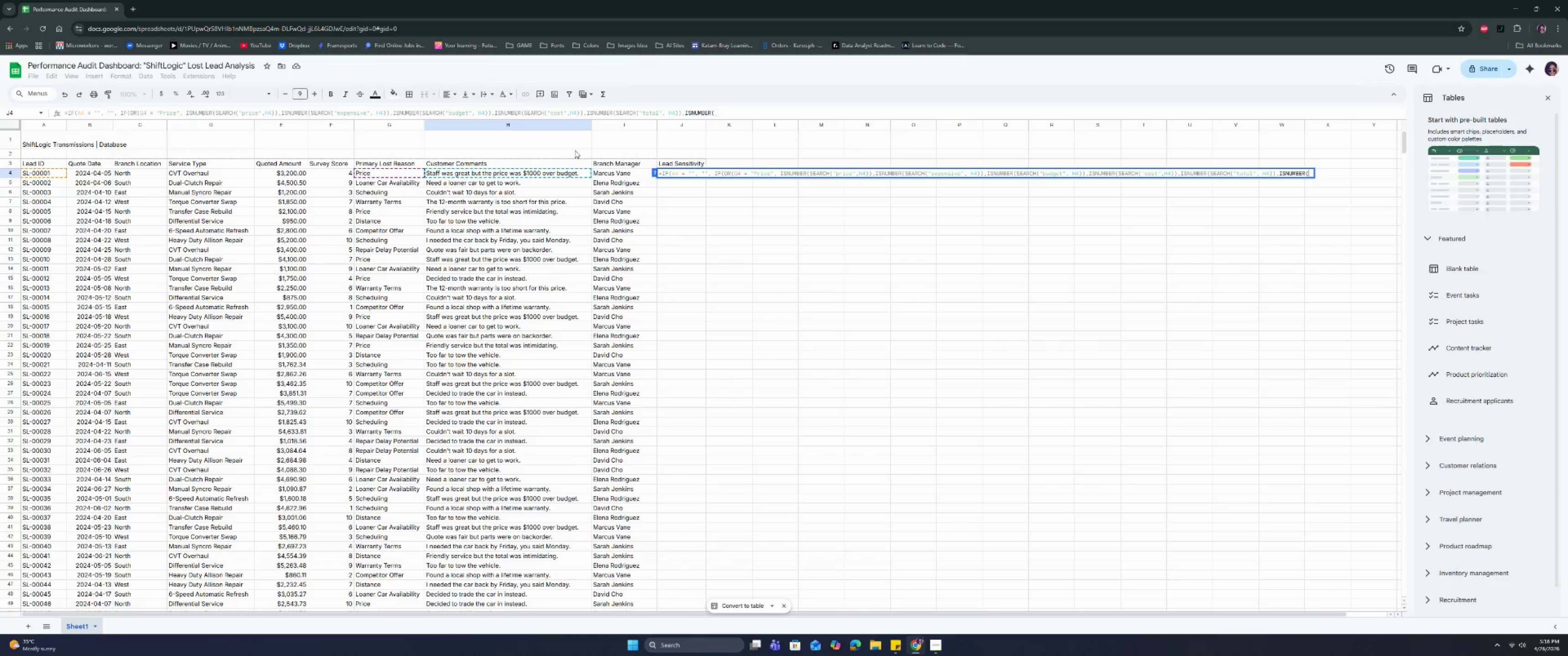 
type(sear)
 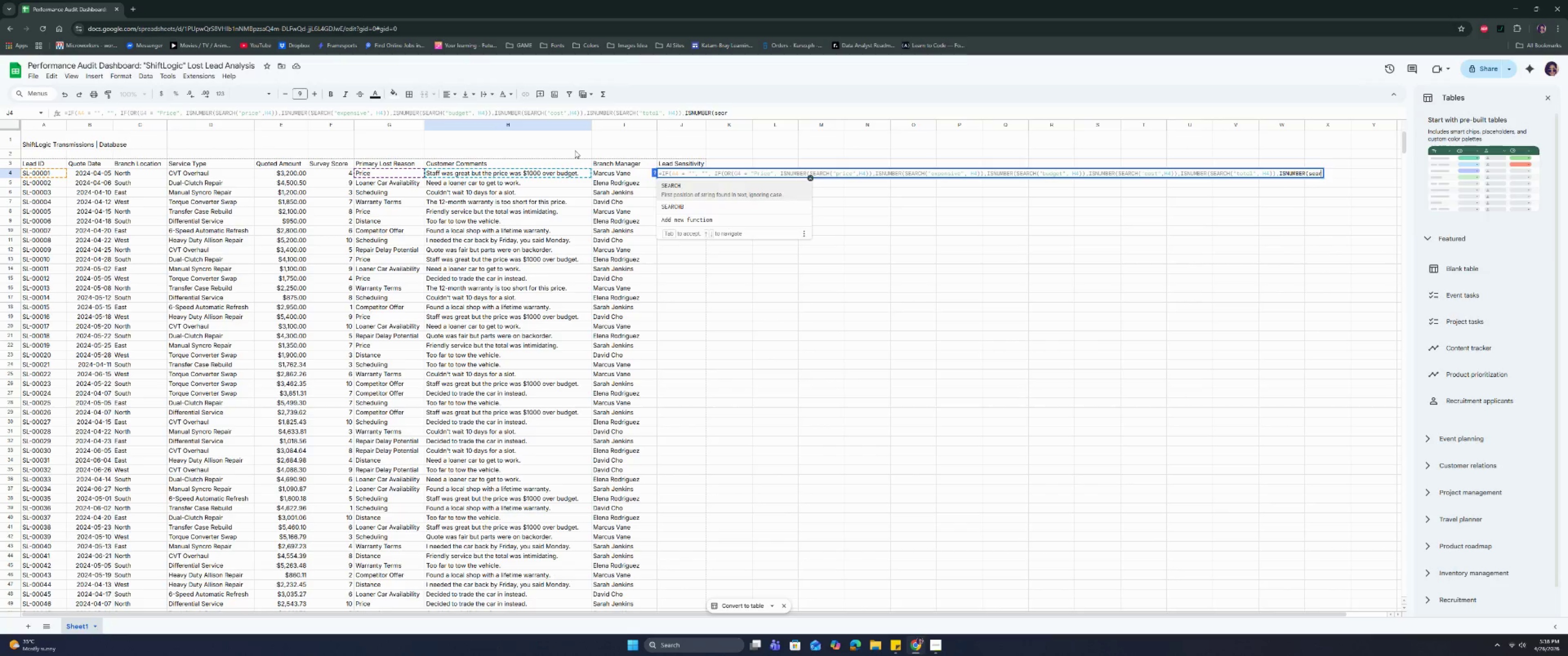 
key(Enter)
 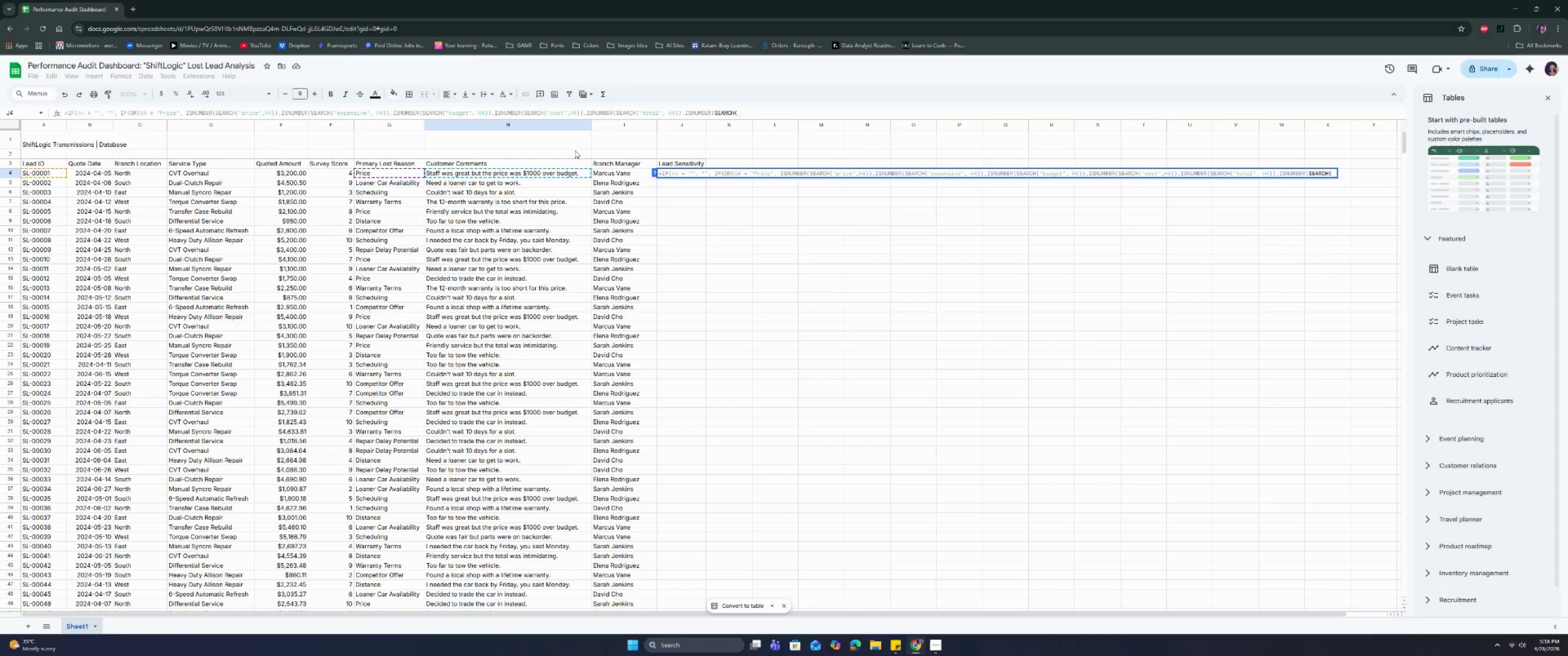 
type("quote", )
 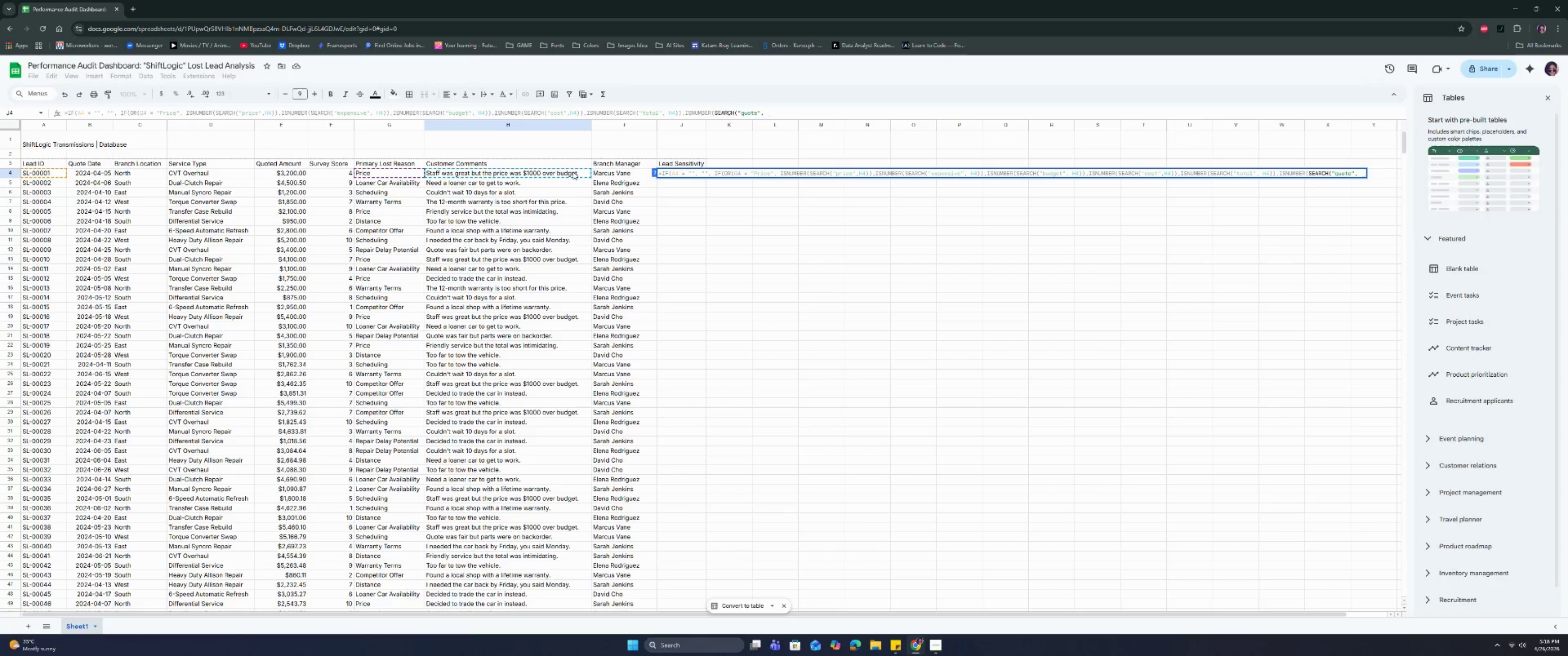 
left_click([573, 172])
 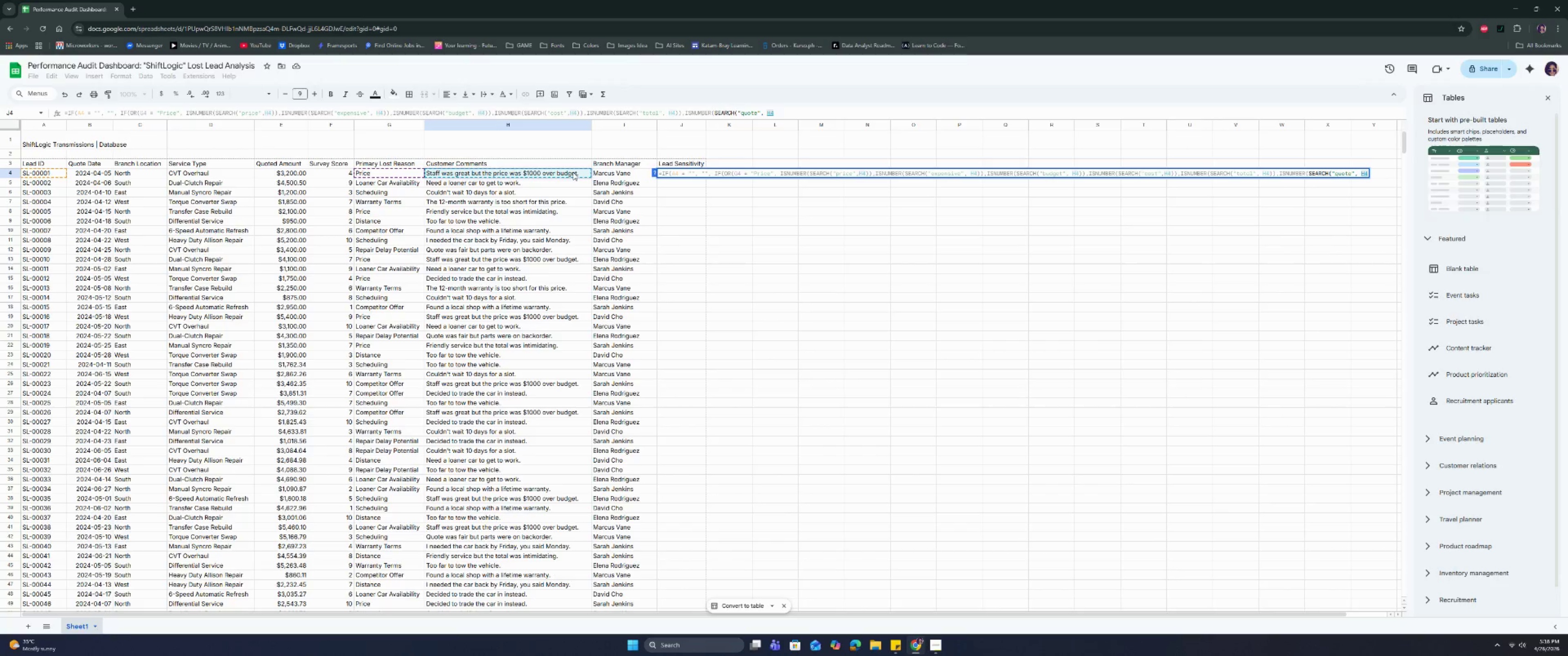 
type())), "Proce)
key(Backspace)
key(Backspace)
type(ice)
key(Backspace)
key(Backspace)
key(Backspace)
key(Backspace)
type(ice-Sensitive", "Convie)
key(Backspace)
key(Backspace)
type(enience0)
key(Backspace)
type(-s)
key(Backspace)
type(Sensiv)
key(Backspace)
type(tive")))
 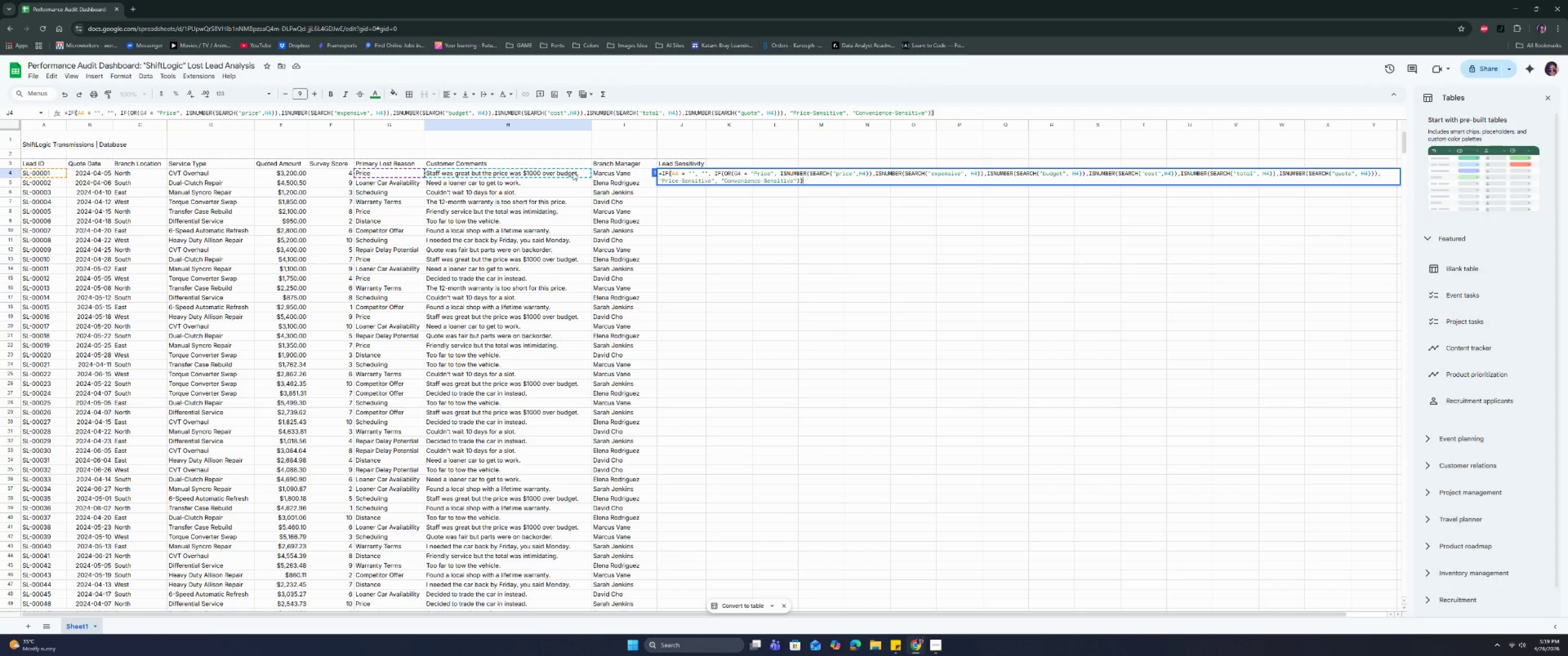 
key(Enter)
 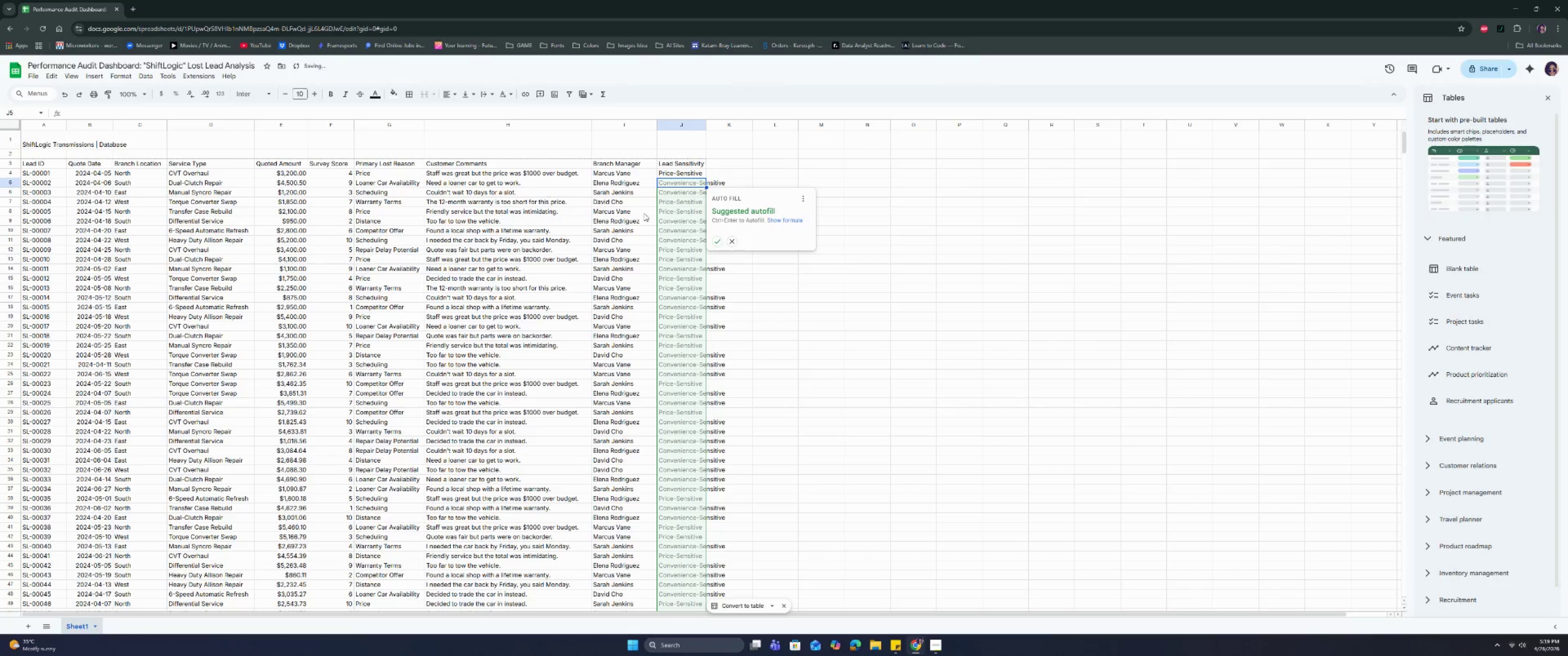 
left_click([720, 243])
 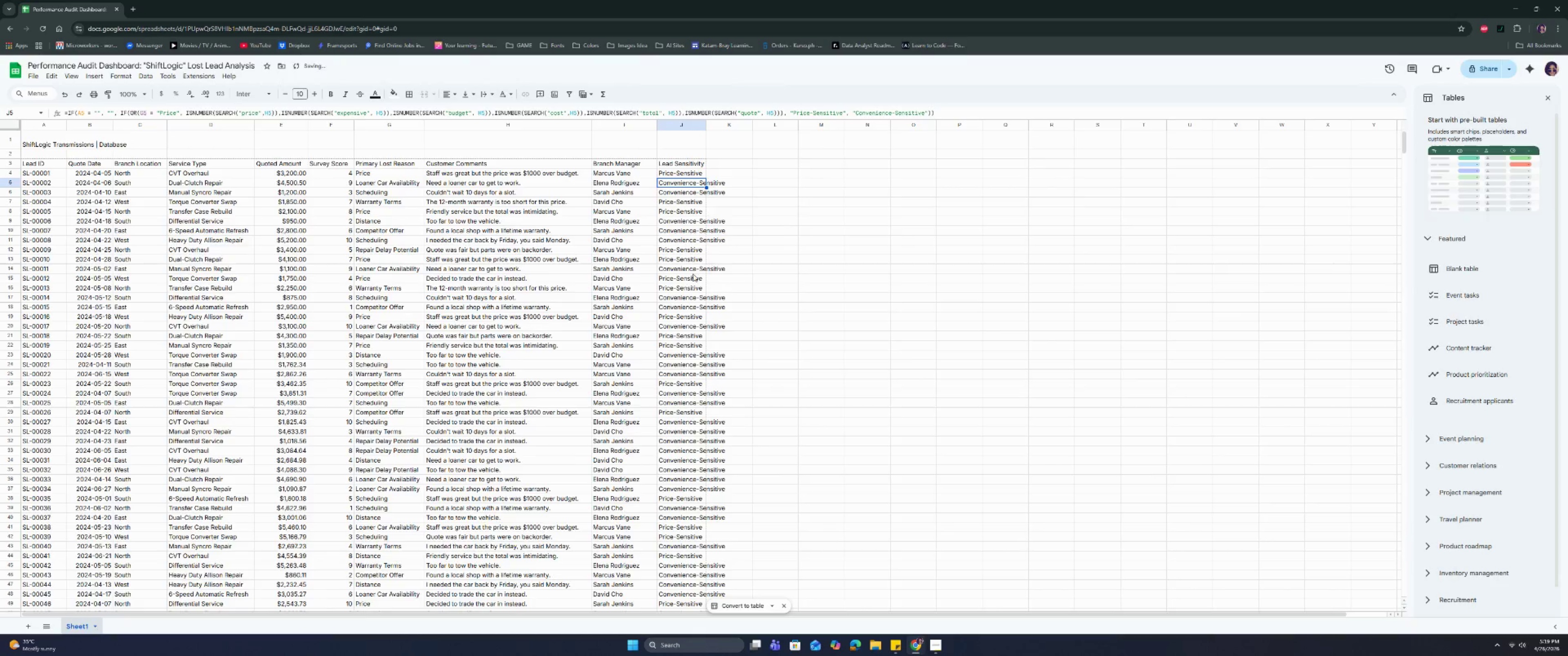 
scroll: coordinate [689, 282], scroll_direction: up, amount: 1.0
 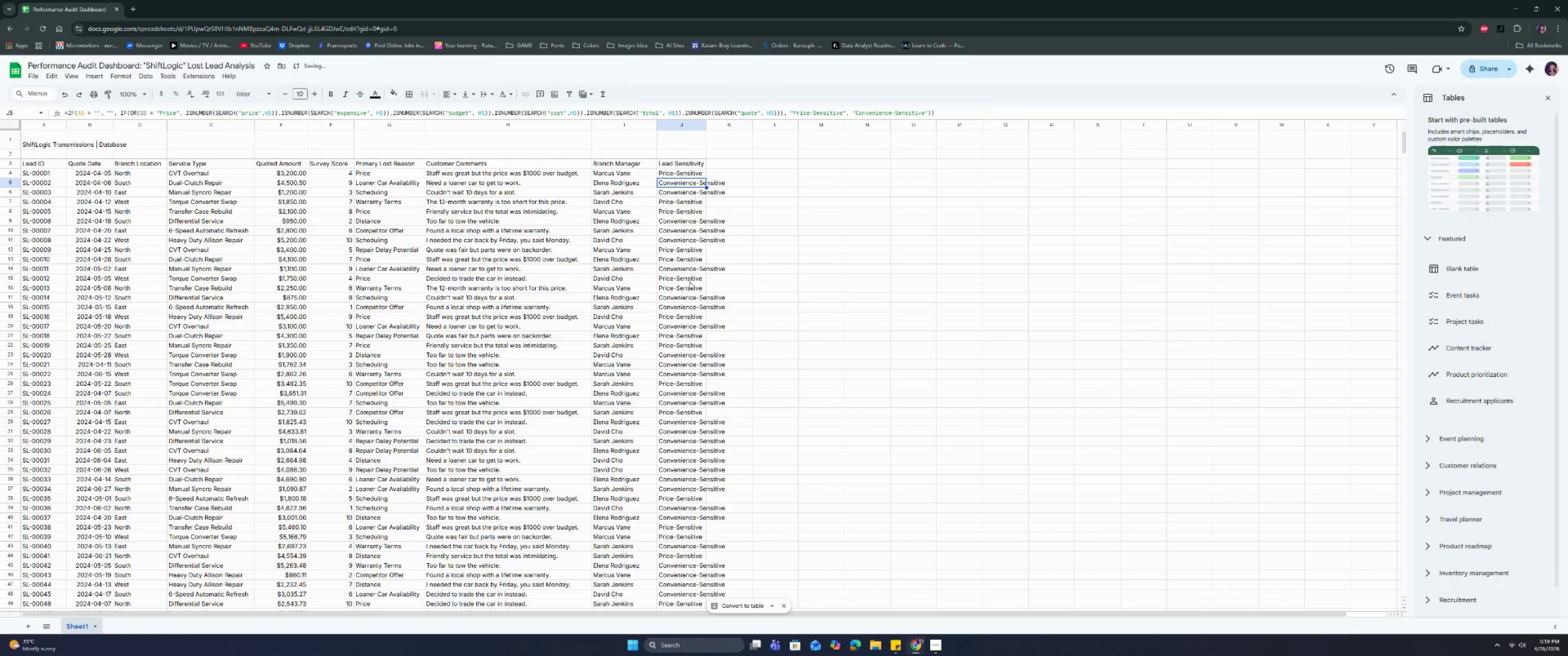 
key(Control+ControlLeft)
 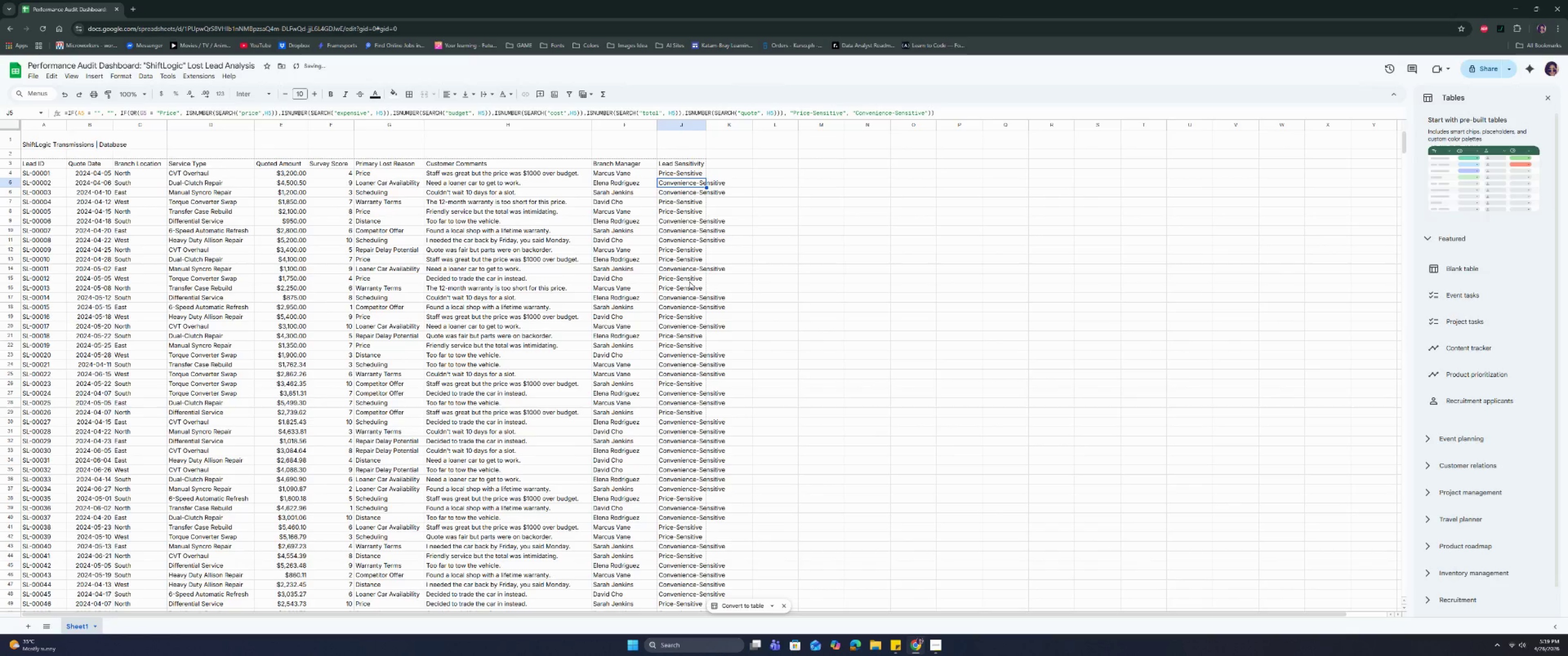 
key(Control+Shift+ShiftLeft)
 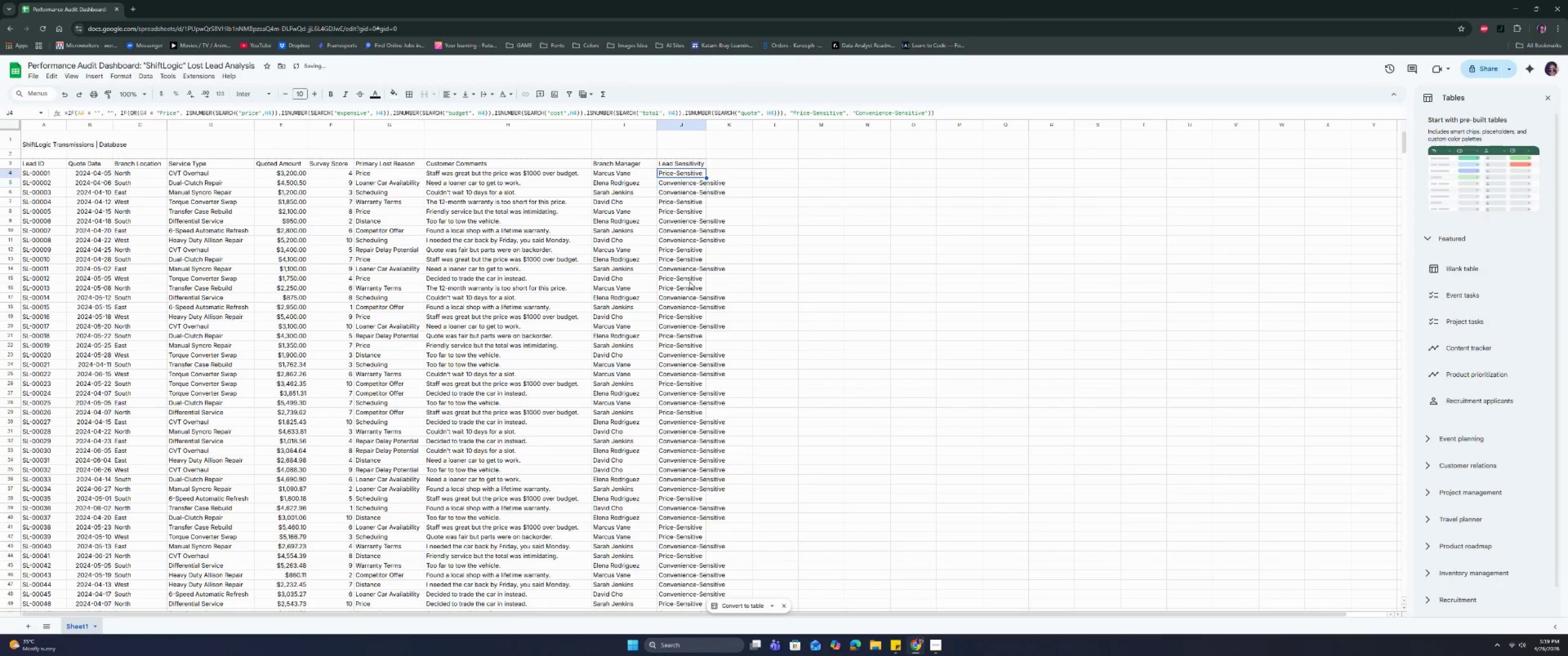 
key(ArrowUp)
 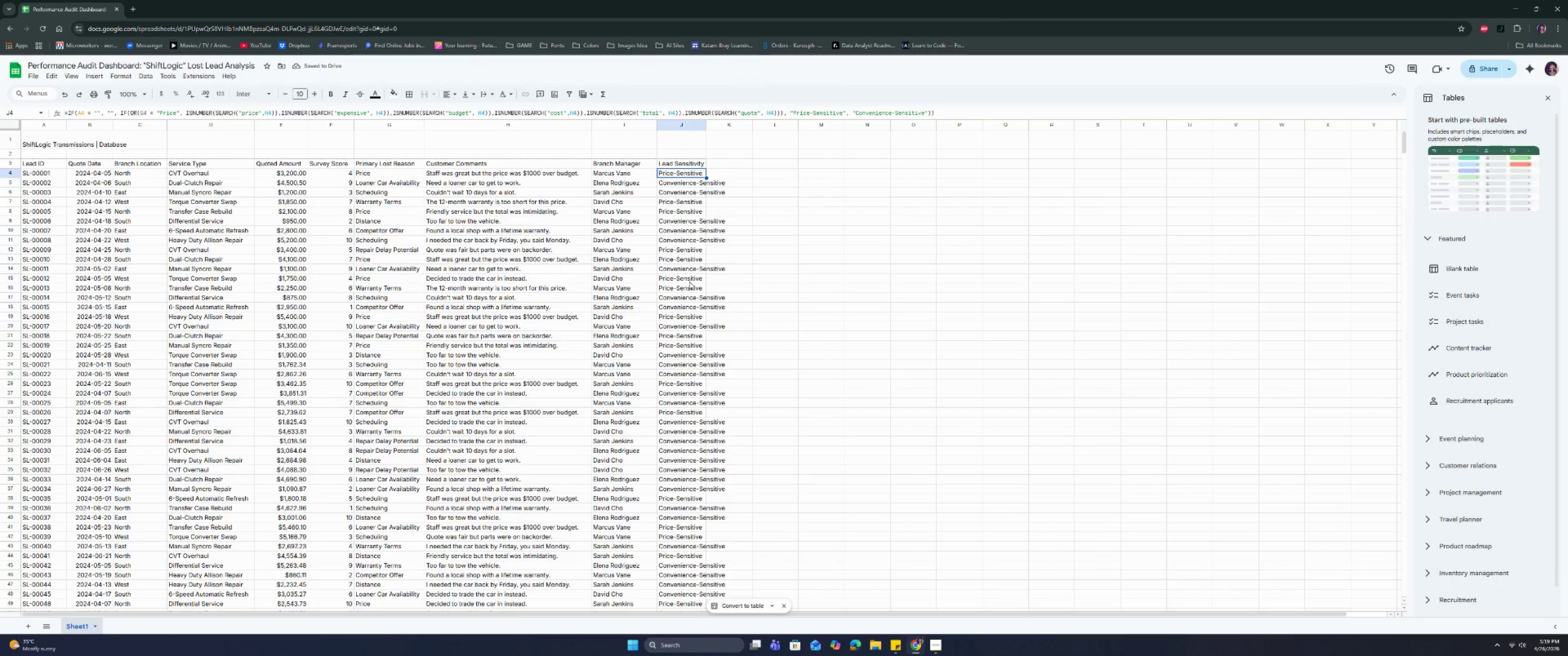 
key(Control+Shift+ArrowDown)
 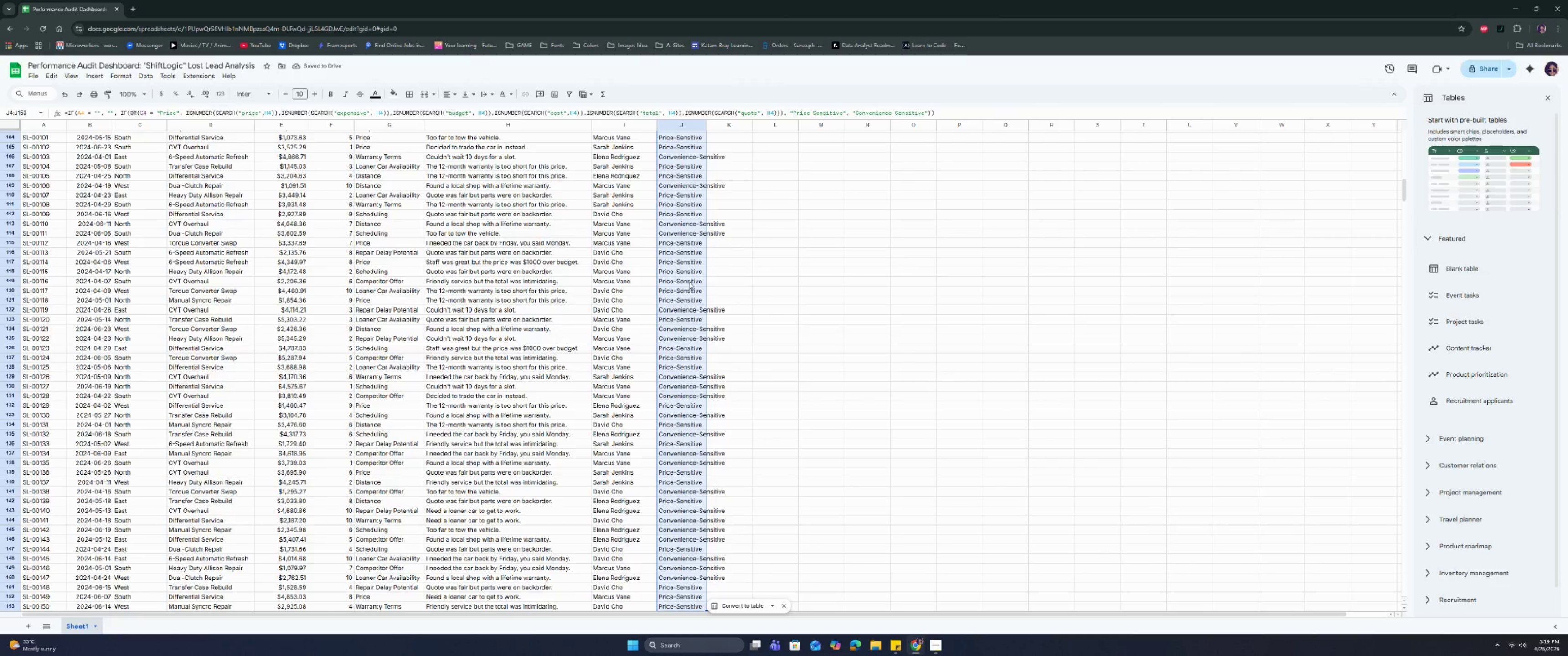 
key(Control+Shift+ArrowDown)
 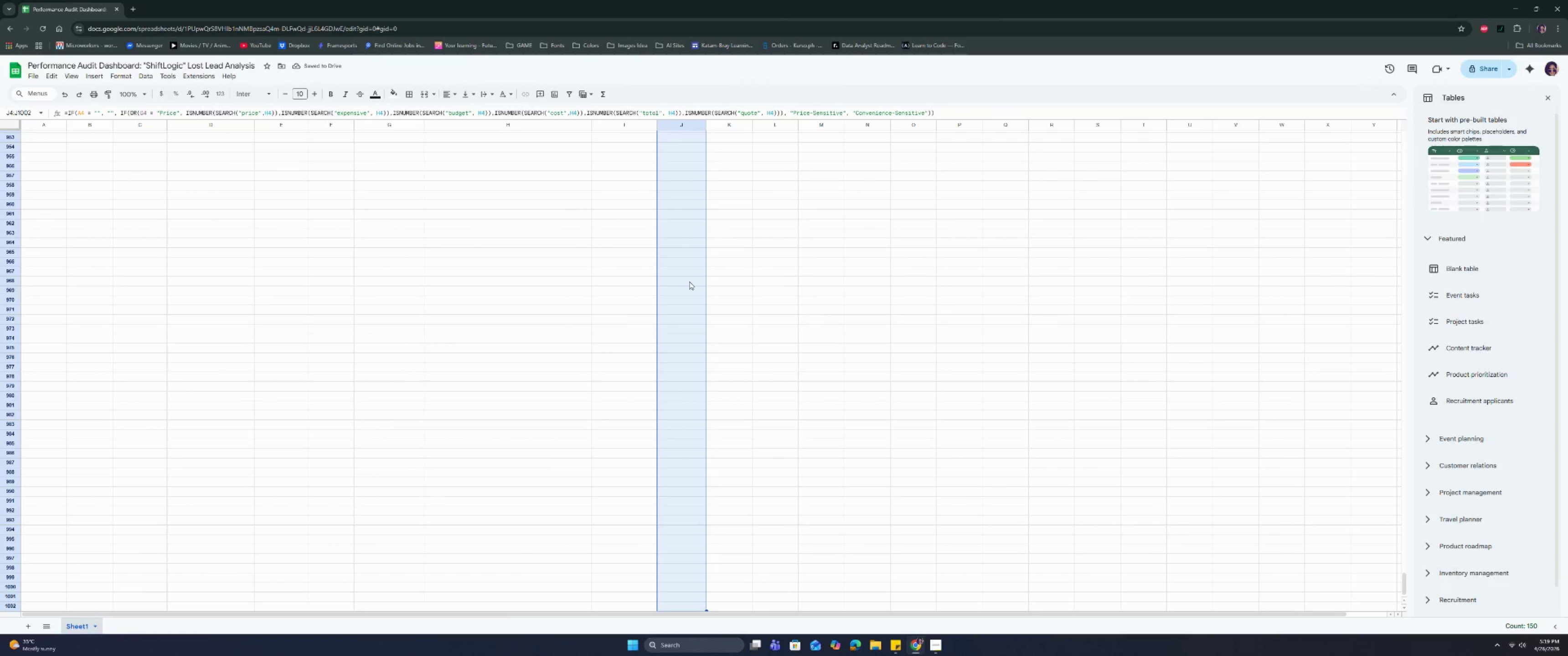 
key(Control+D)
 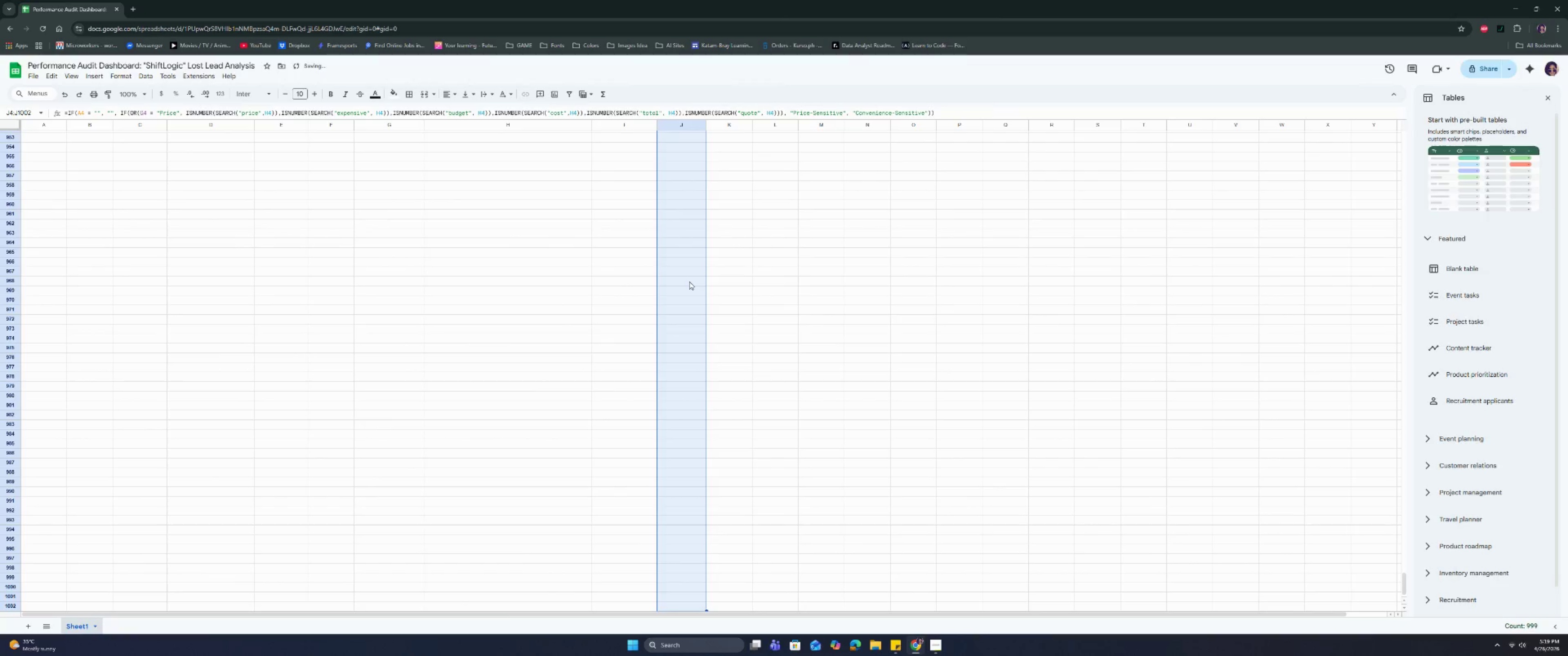 
key(Control+ArrowUp)
 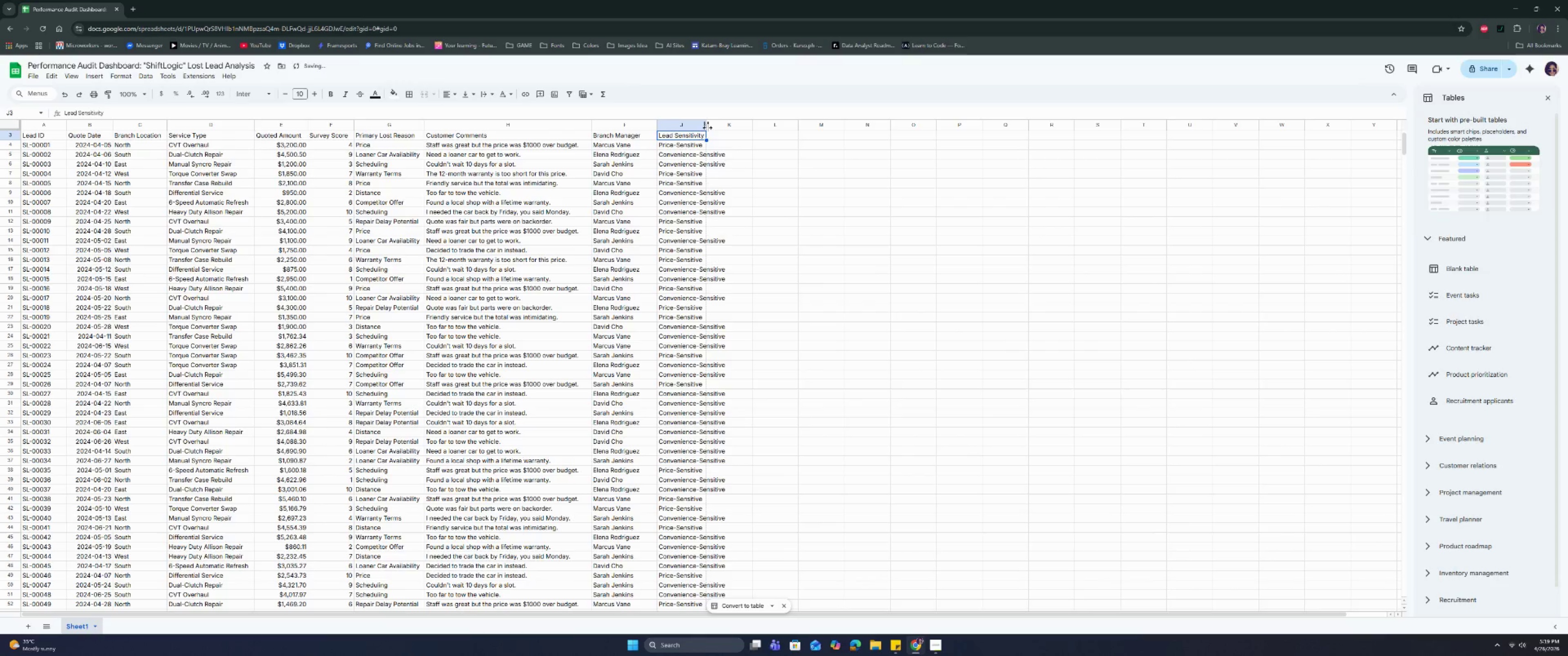 
double_click([707, 122])
 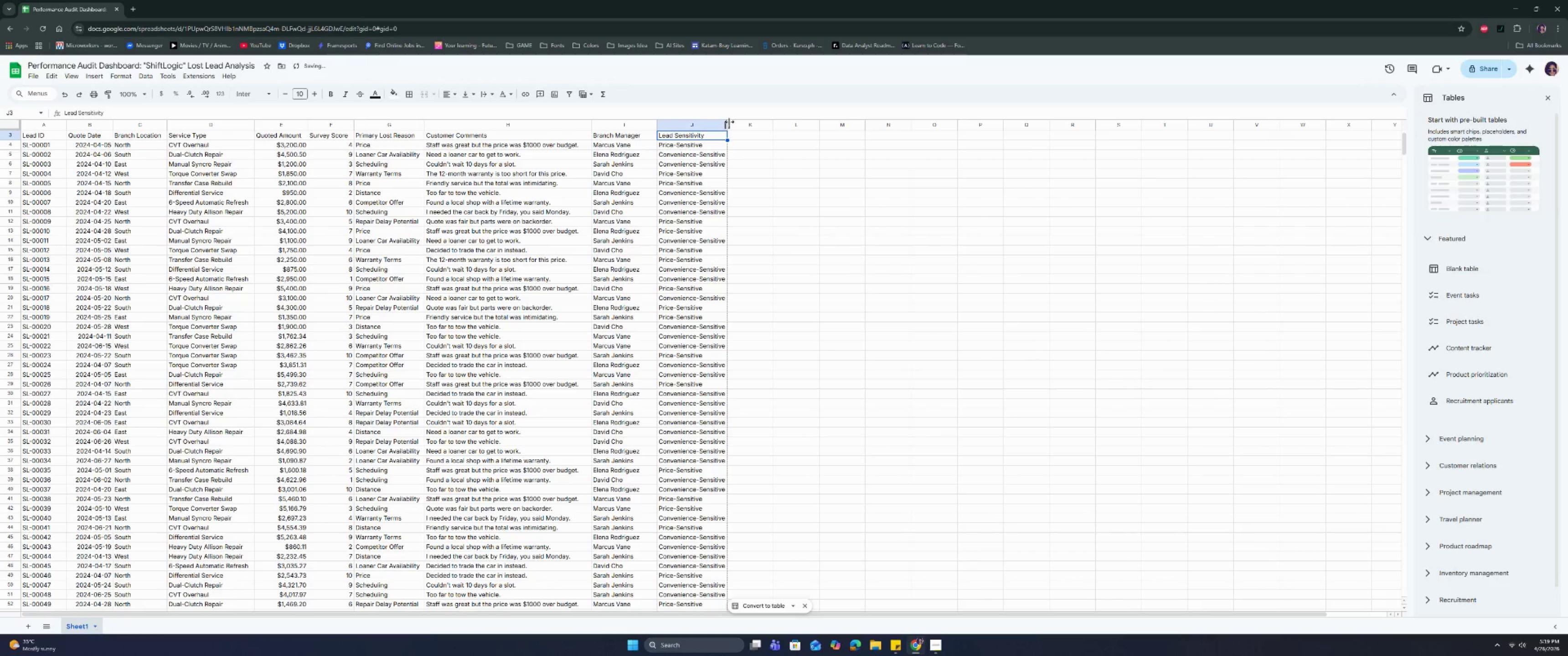 
left_click_drag(start_coordinate=[729, 122], to_coordinate=[738, 124])
 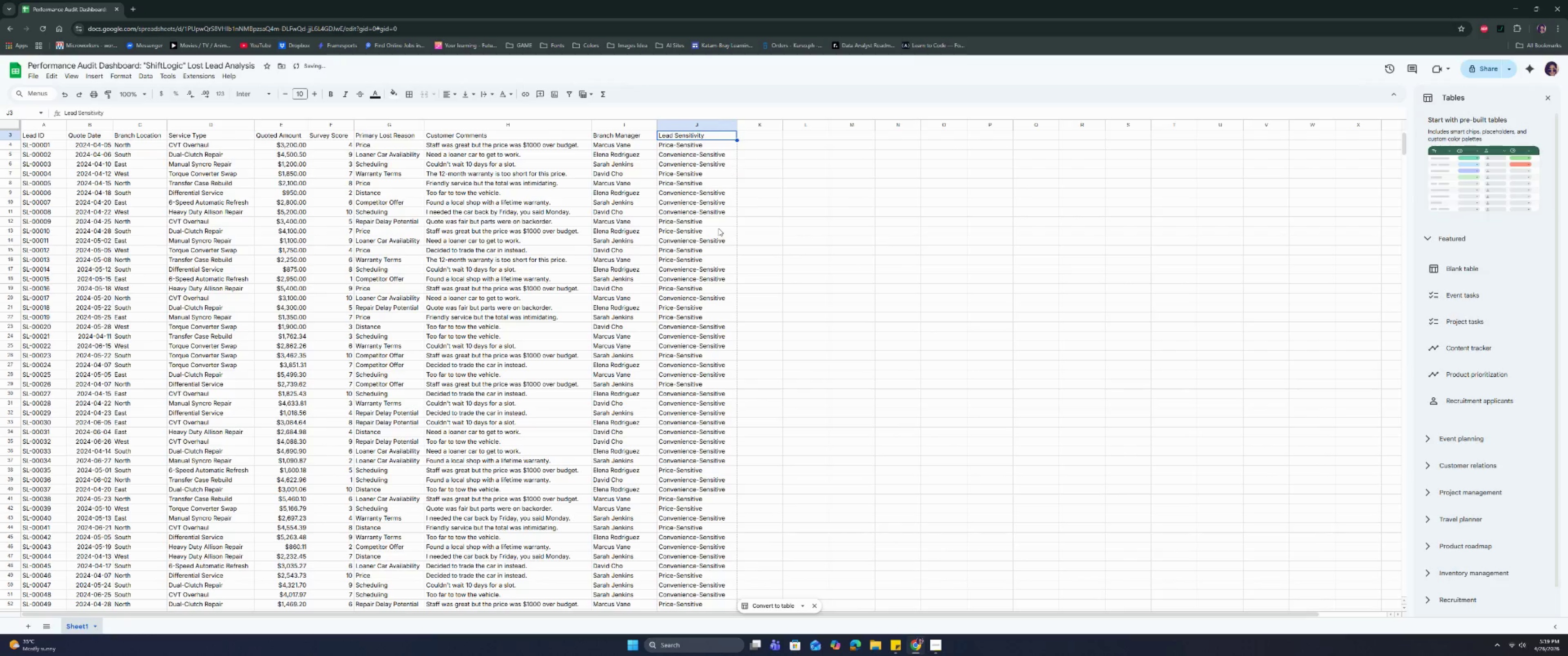 
scroll: coordinate [717, 299], scroll_direction: up, amount: 5.0
 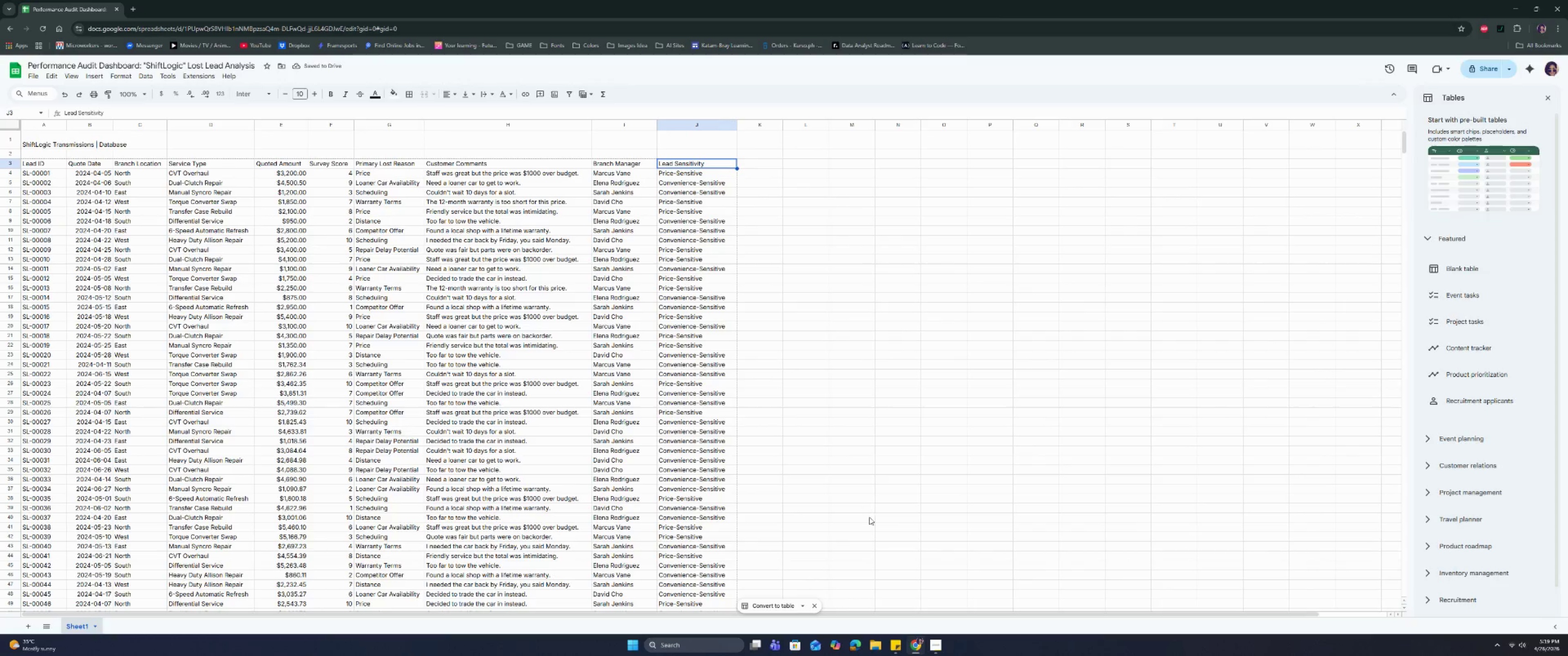 
left_click([939, 651])